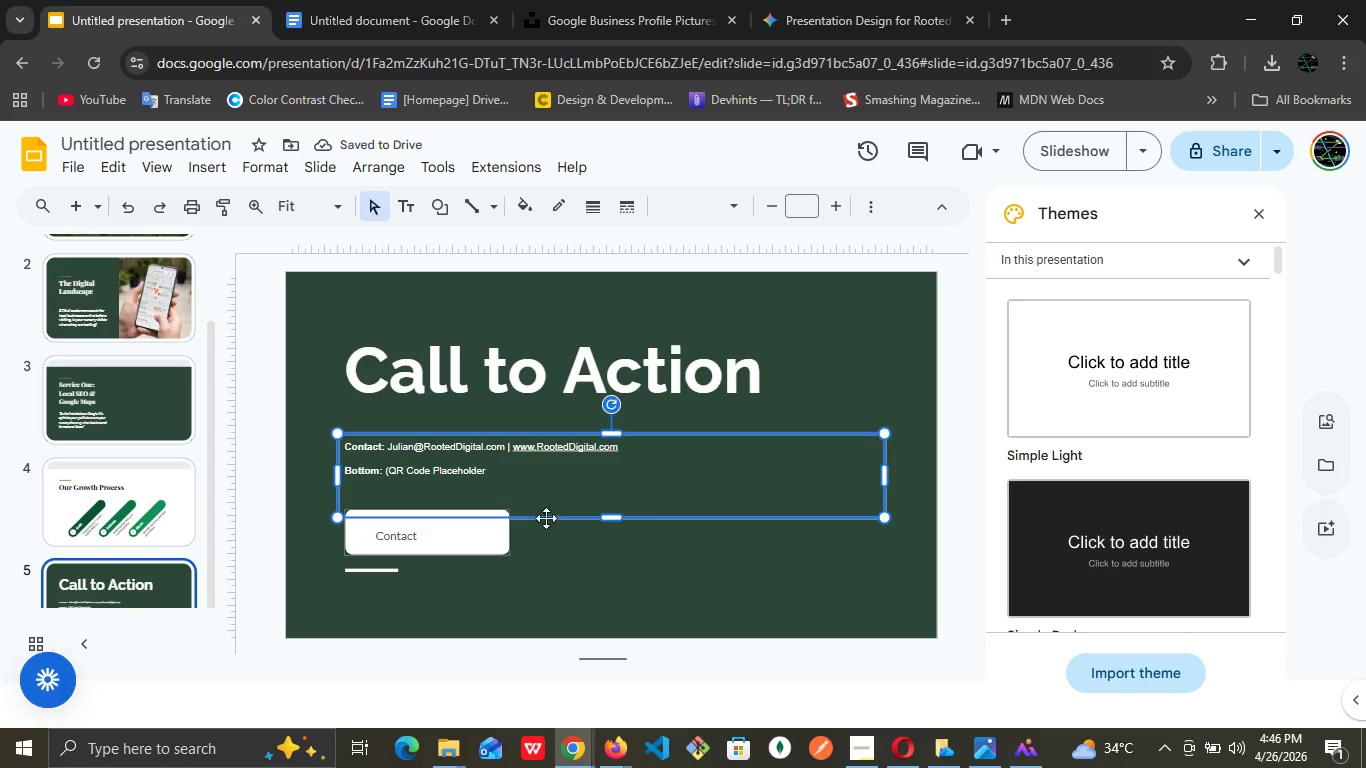 
wait(5.33)
 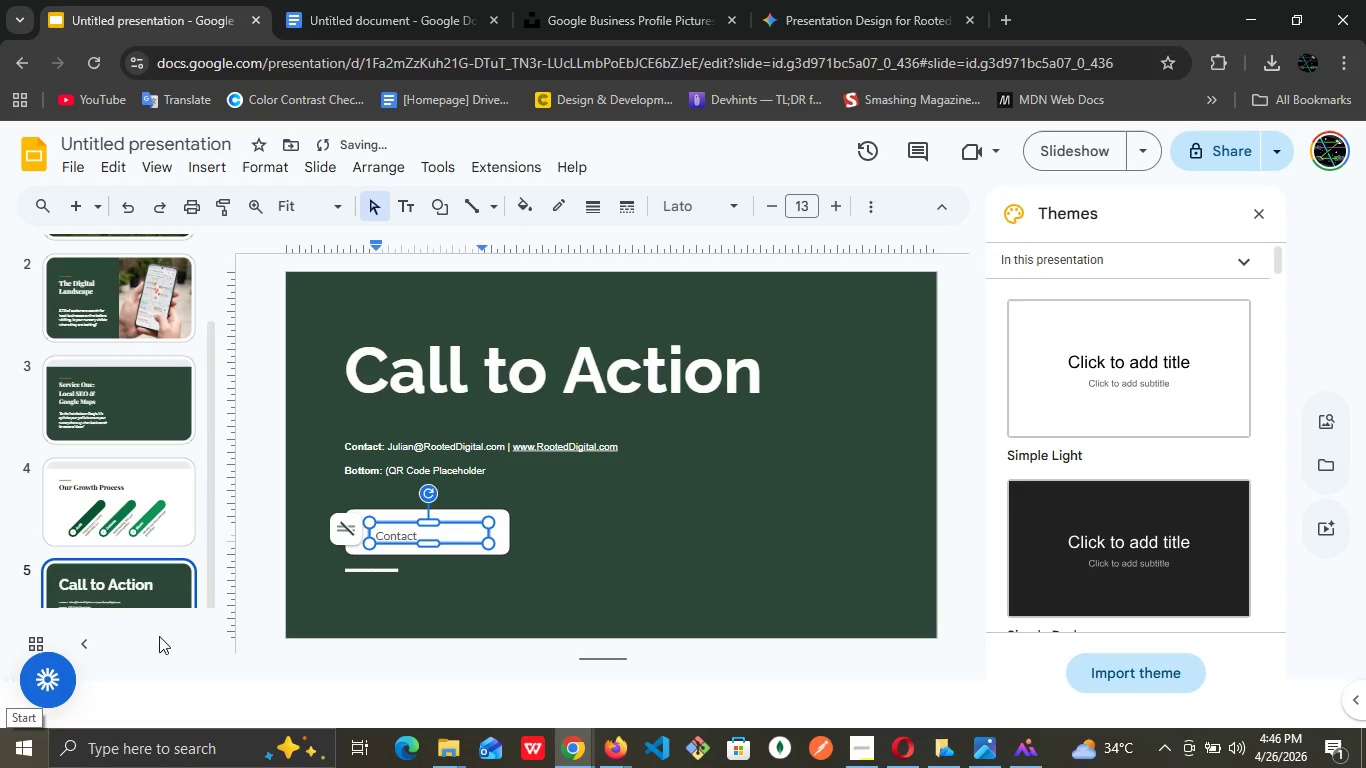 
left_click_drag(start_coordinate=[614, 518], to_coordinate=[616, 502])
 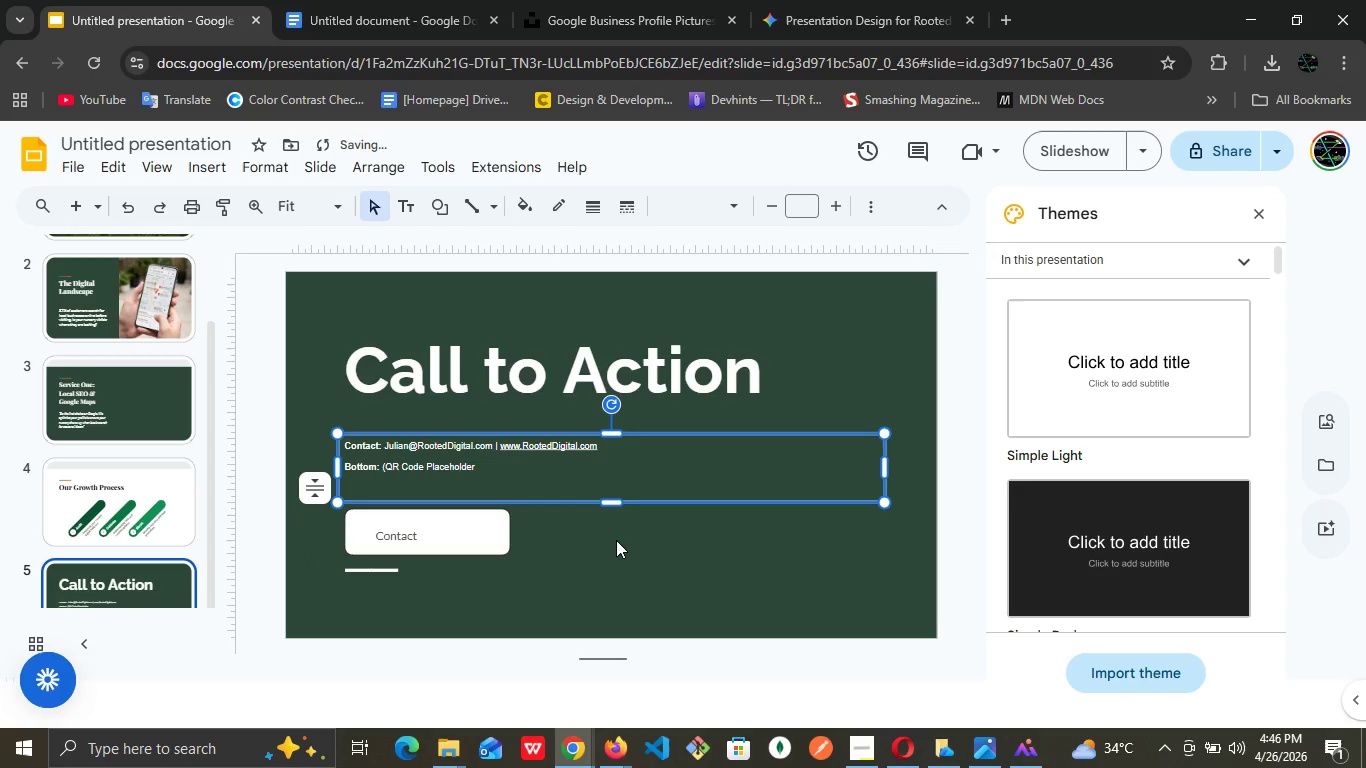 
left_click([616, 540])
 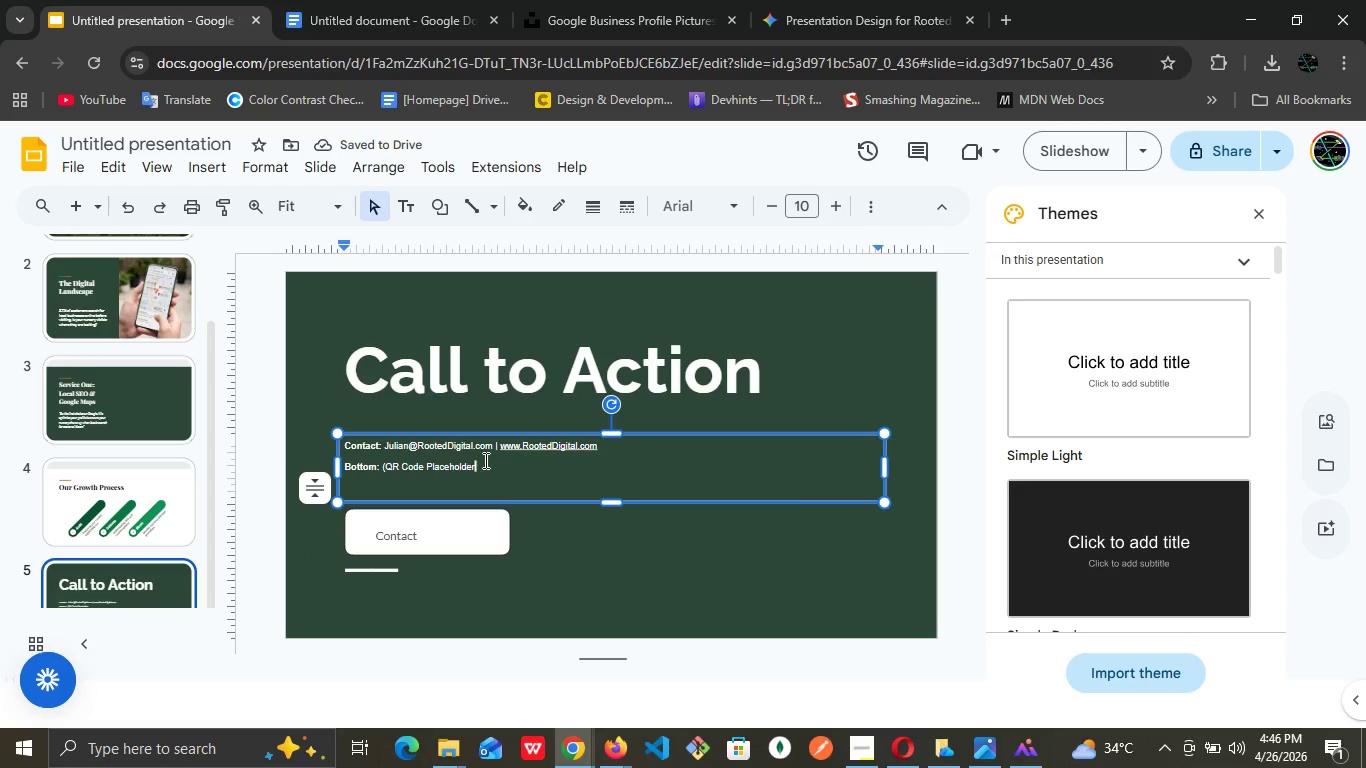 
double_click([484, 460])
 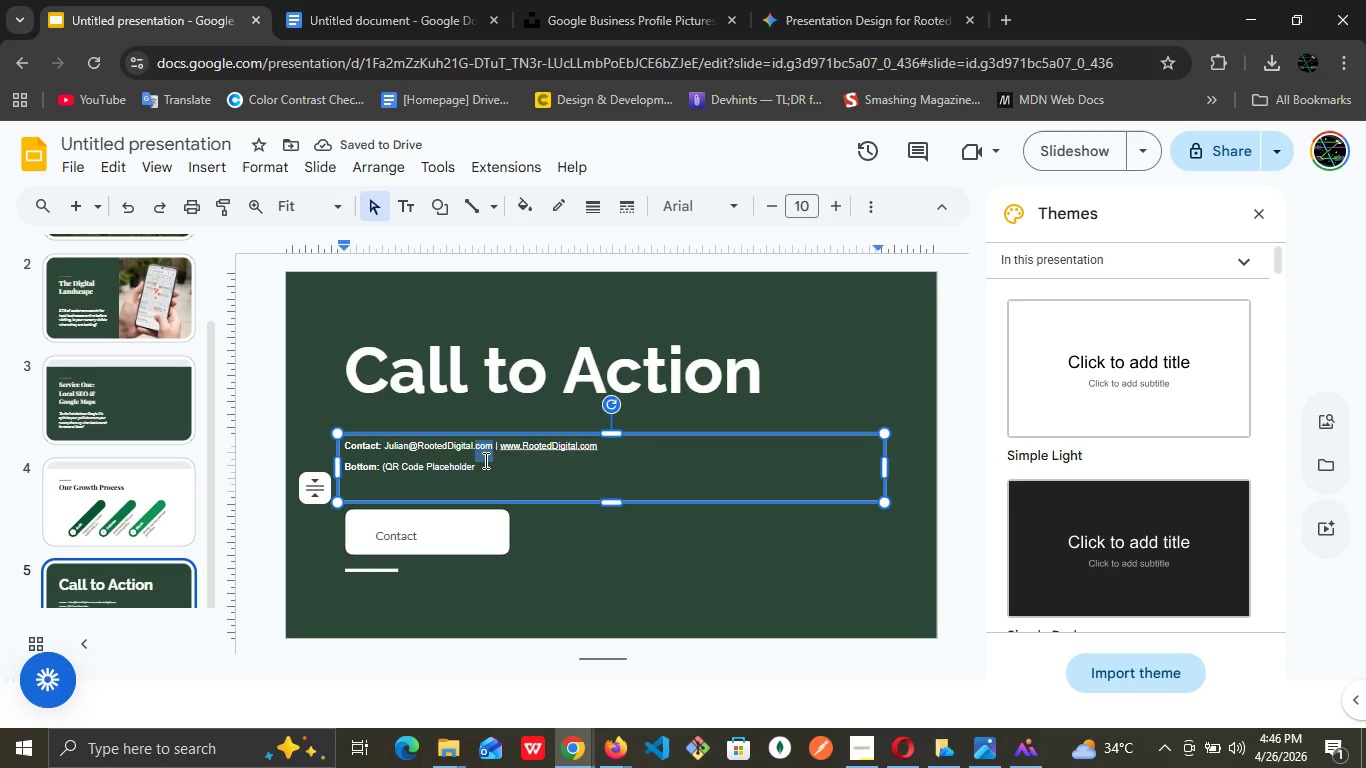 
triple_click([484, 460])
 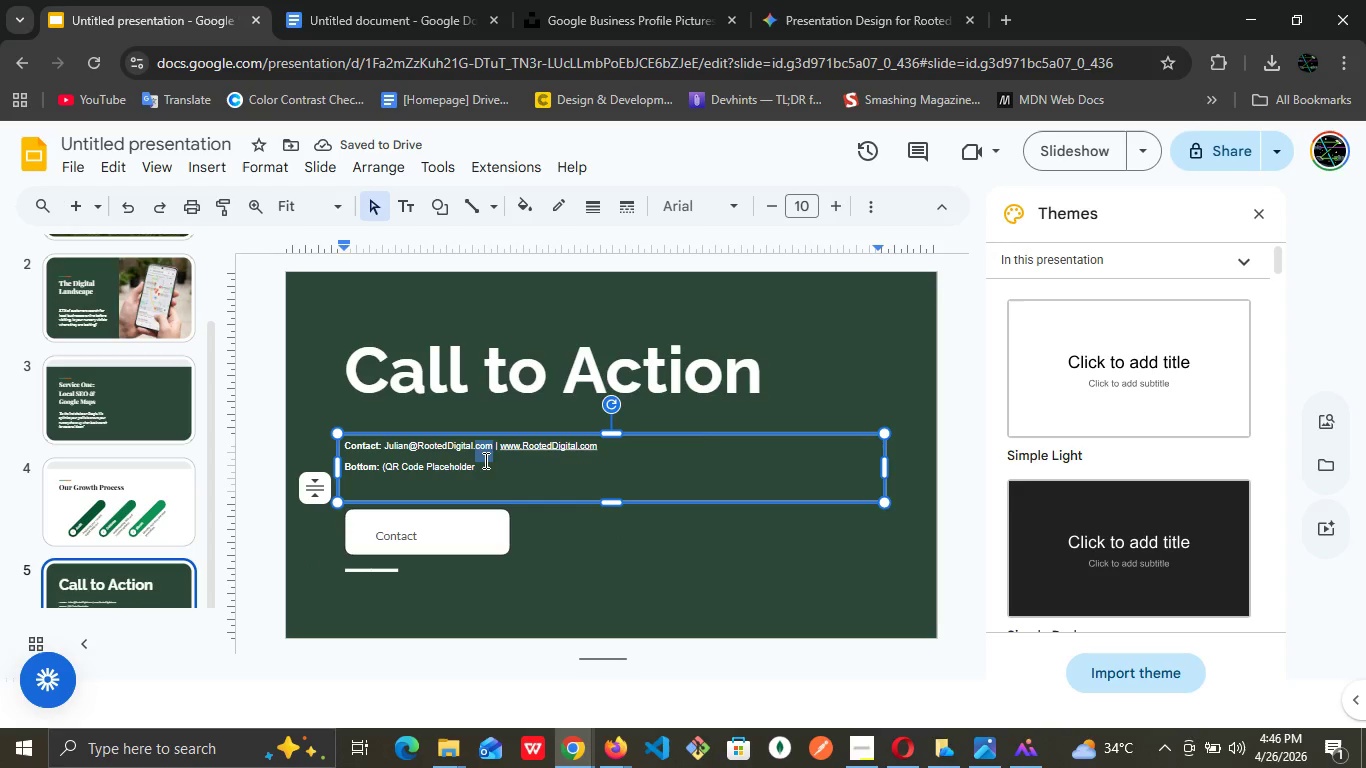 
triple_click([484, 460])
 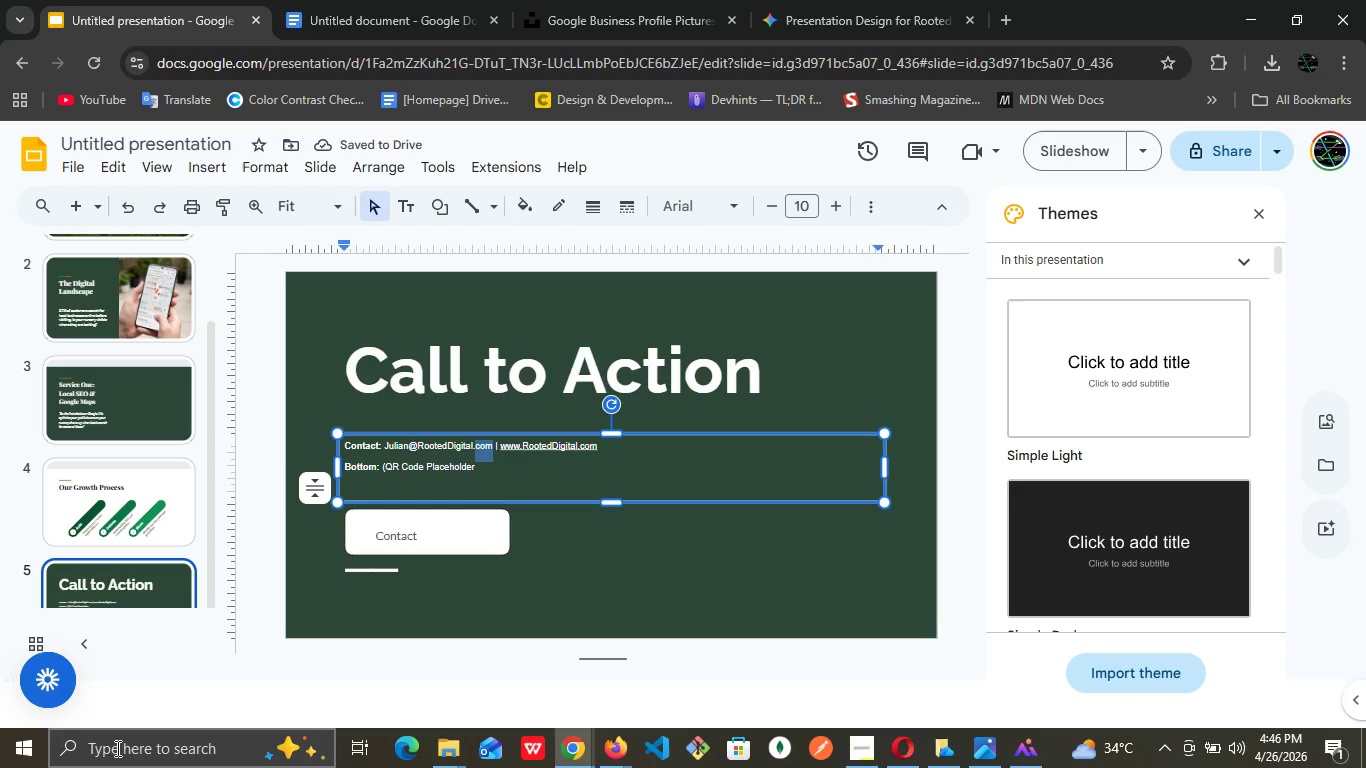 
key(Control+A)
 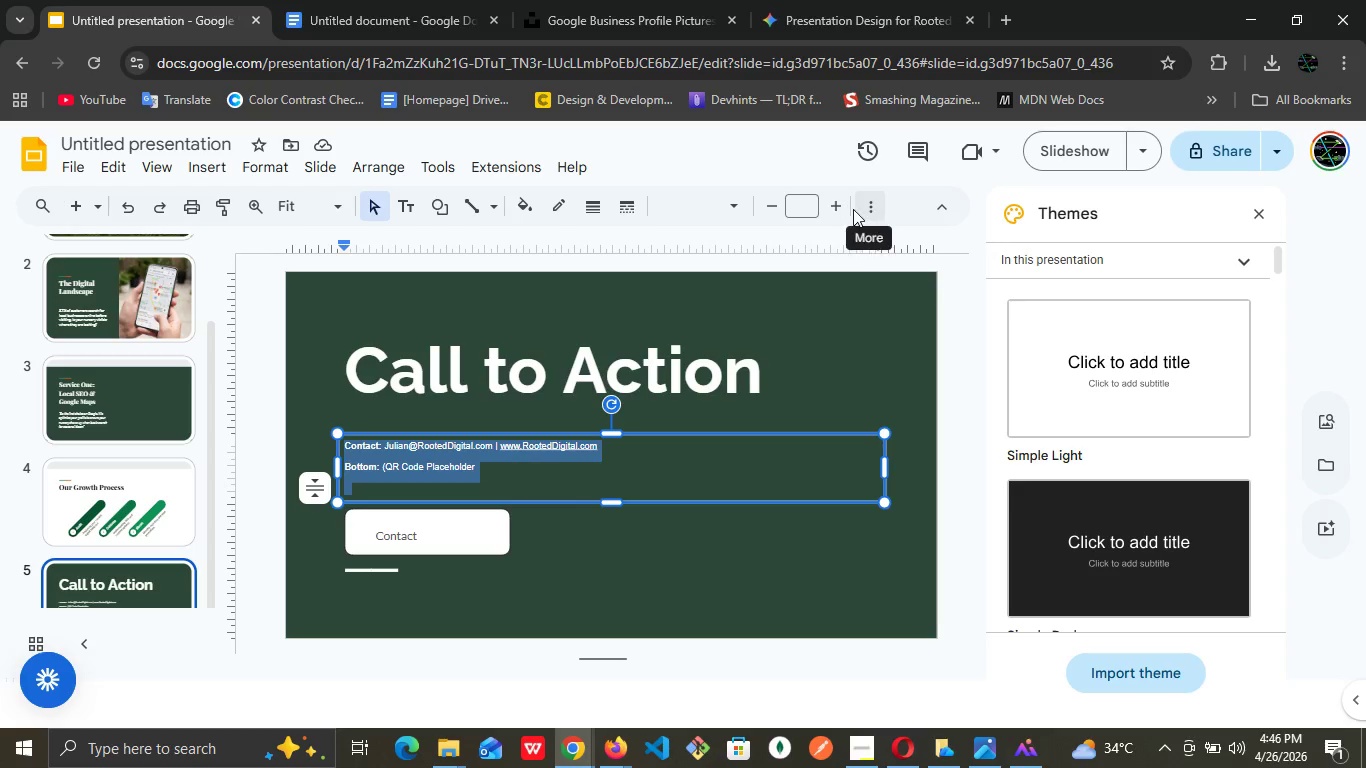 
left_click([801, 215])
 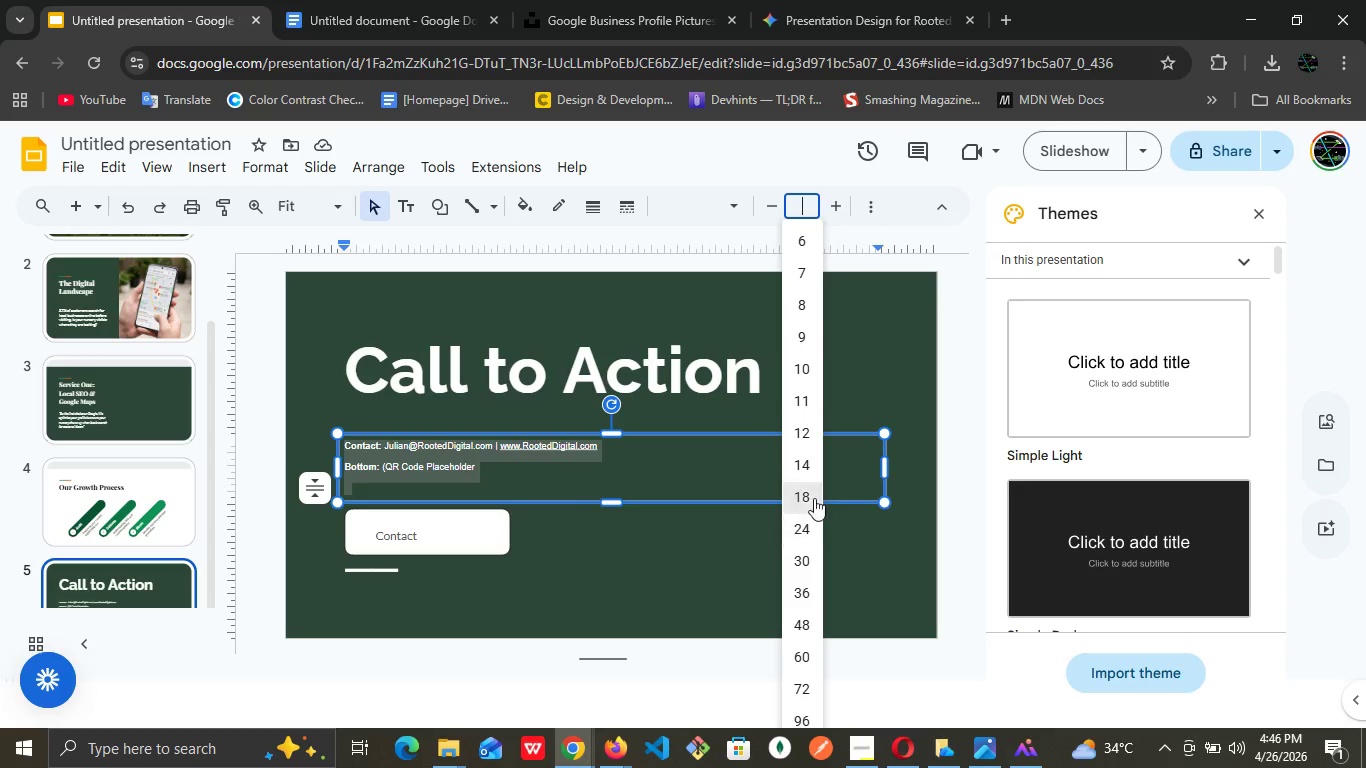 
left_click([811, 457])
 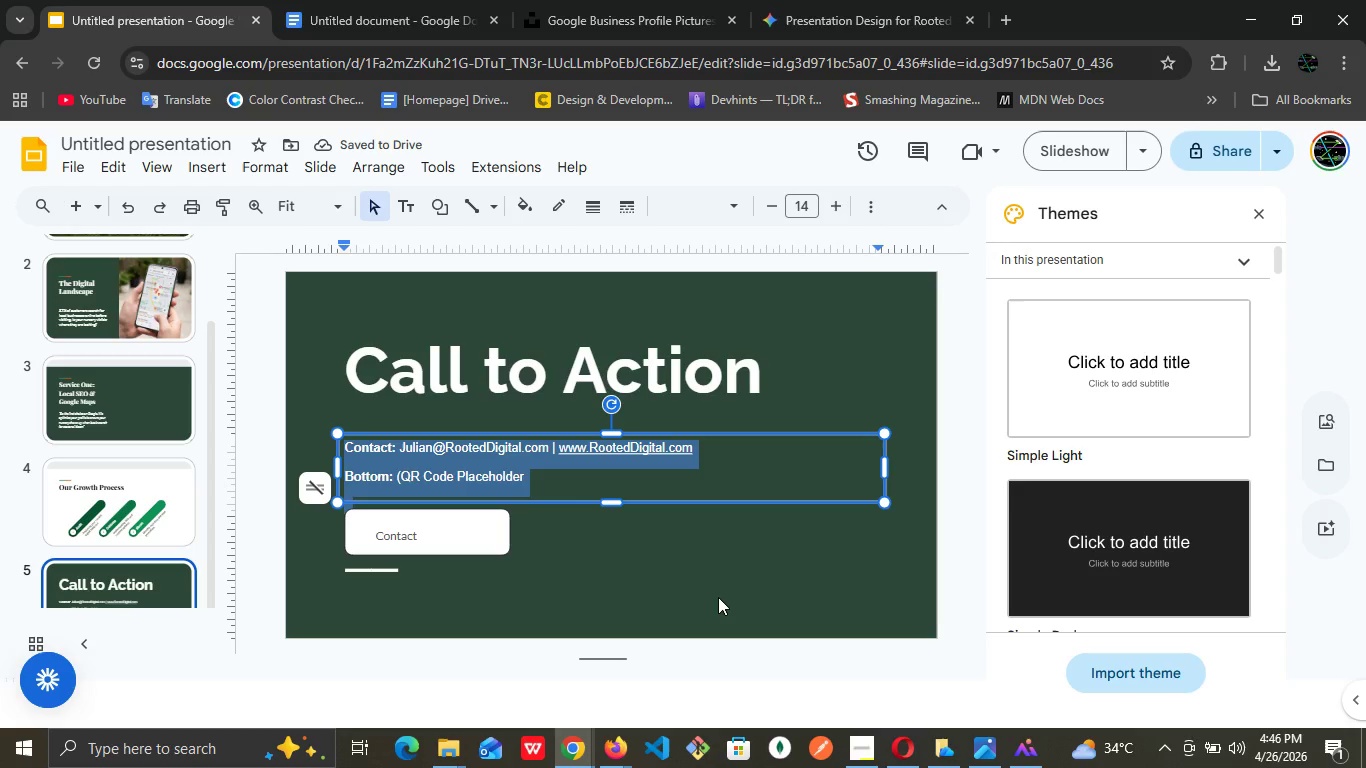 
wait(8.39)
 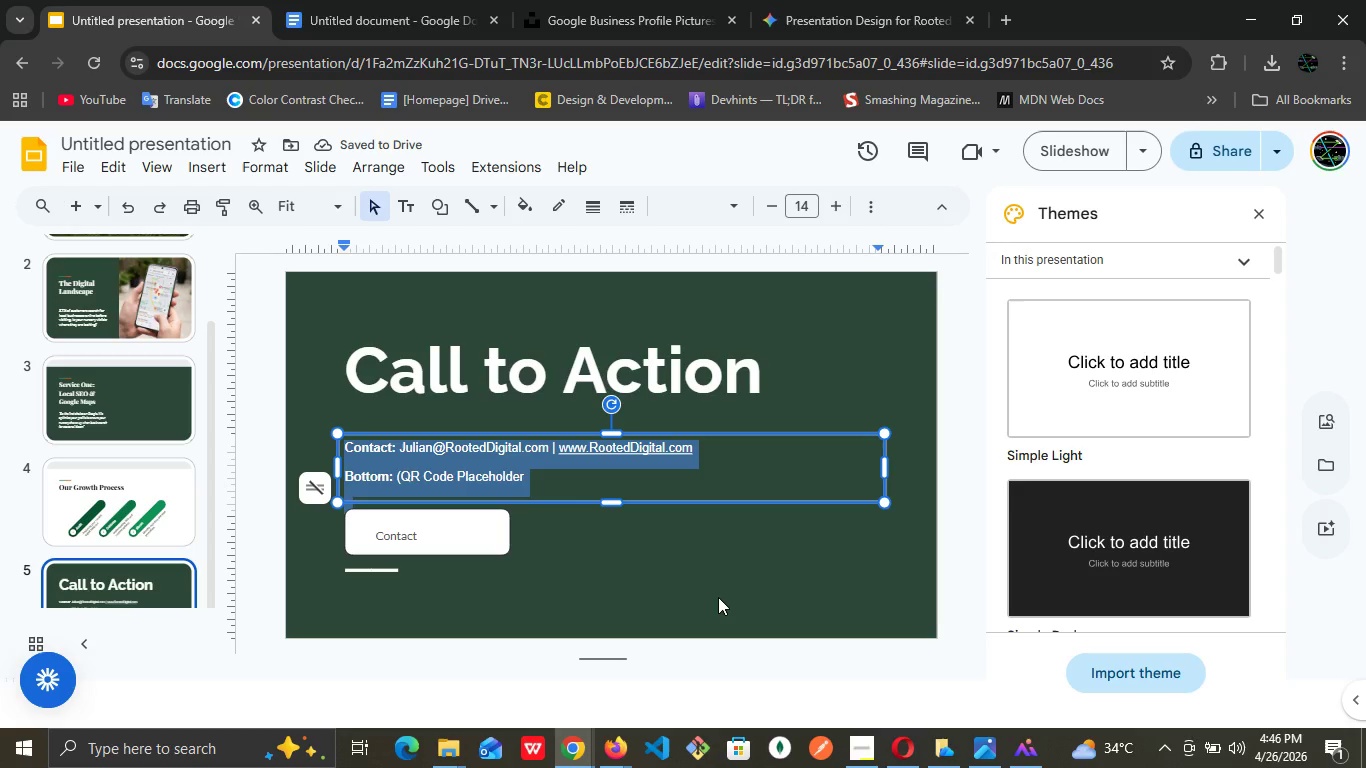 
left_click([740, 587])
 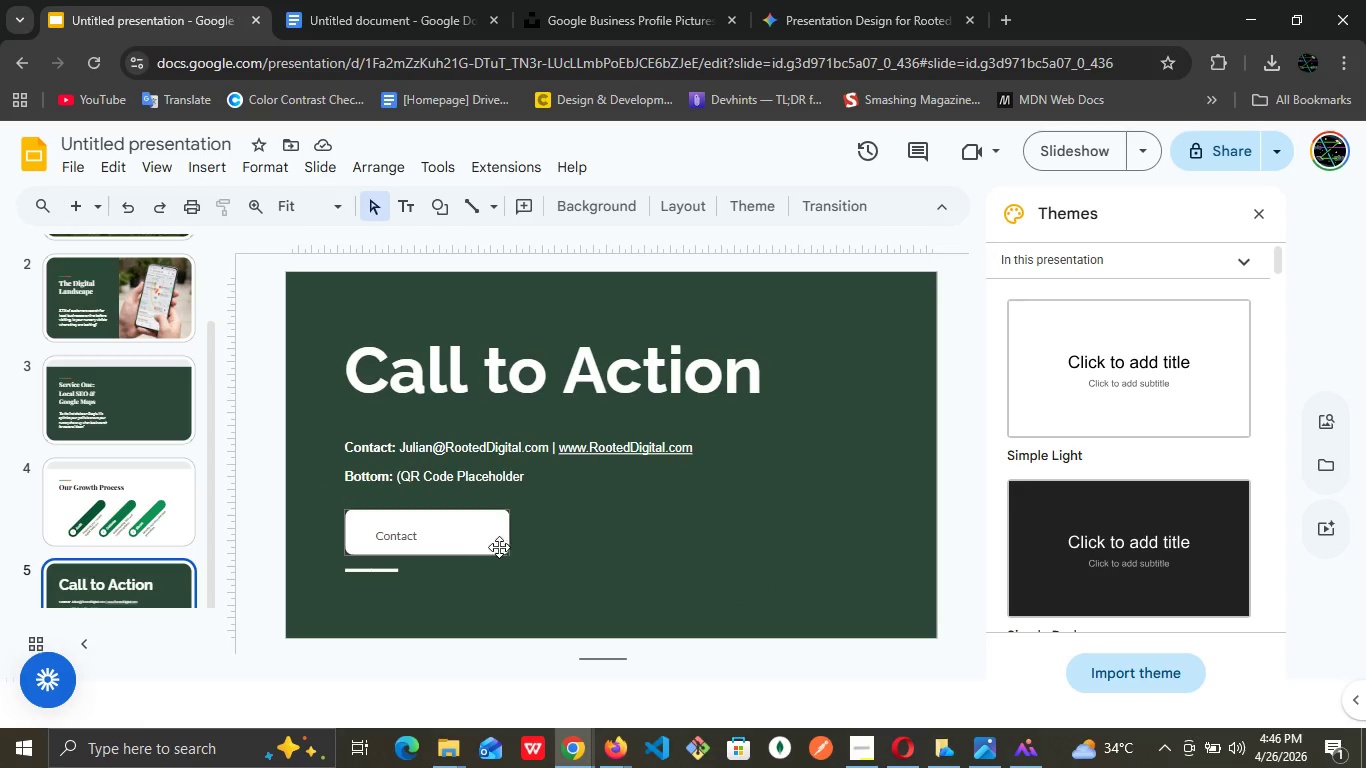 
left_click([476, 538])
 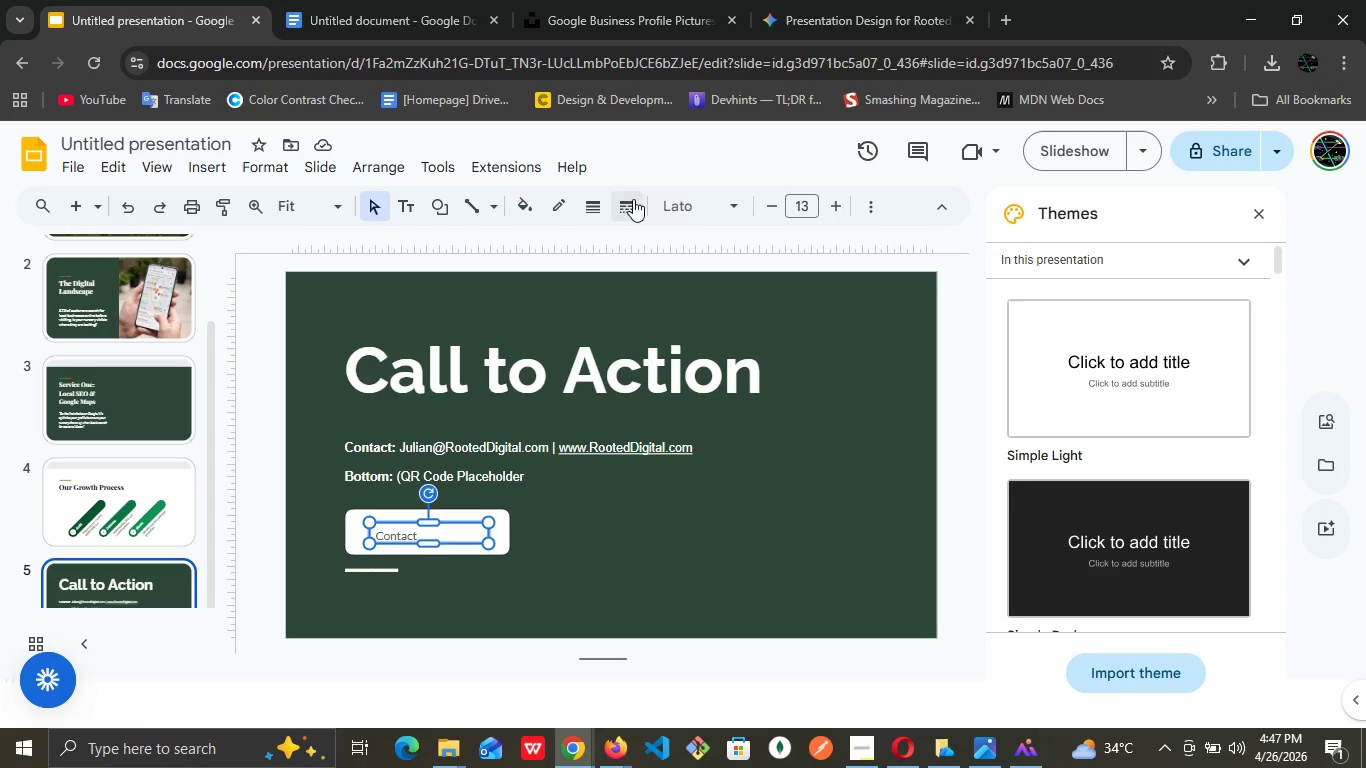 
left_click([883, 204])
 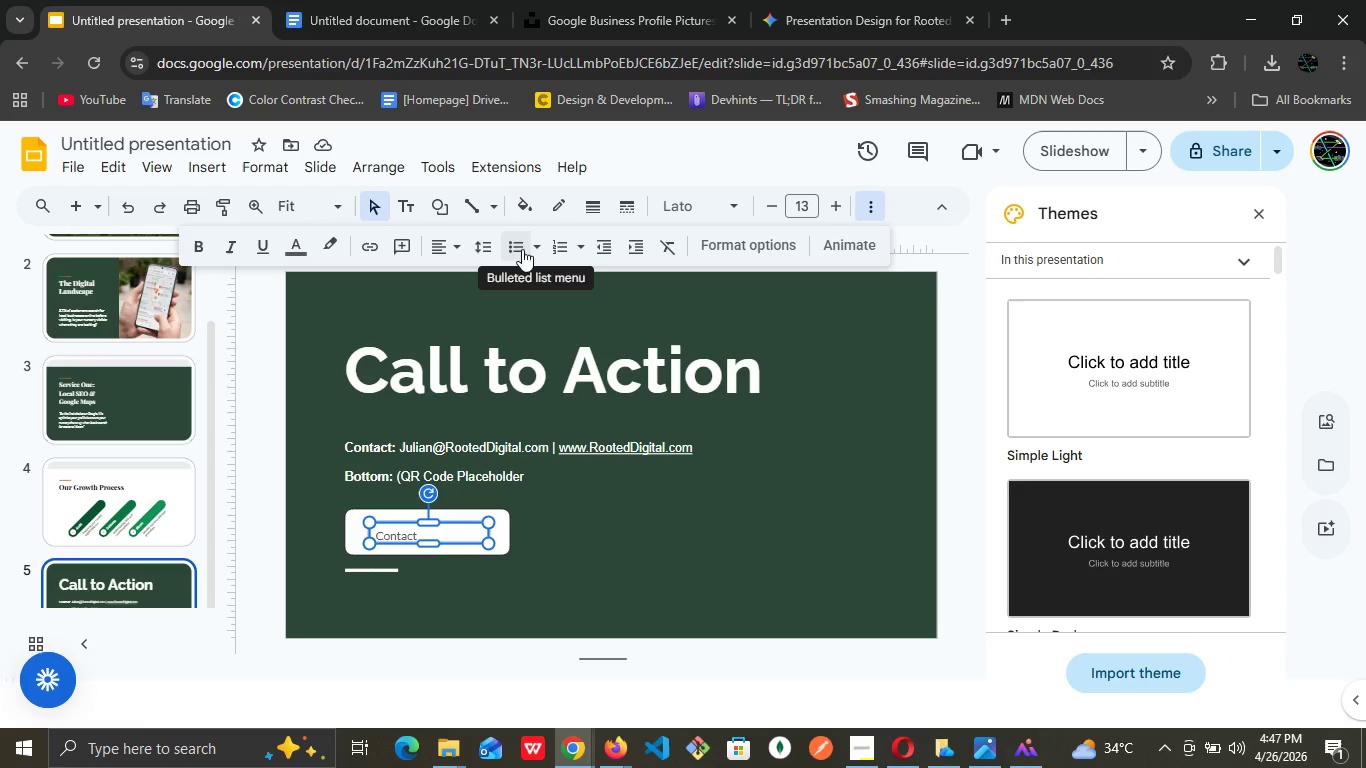 
left_click([488, 251])
 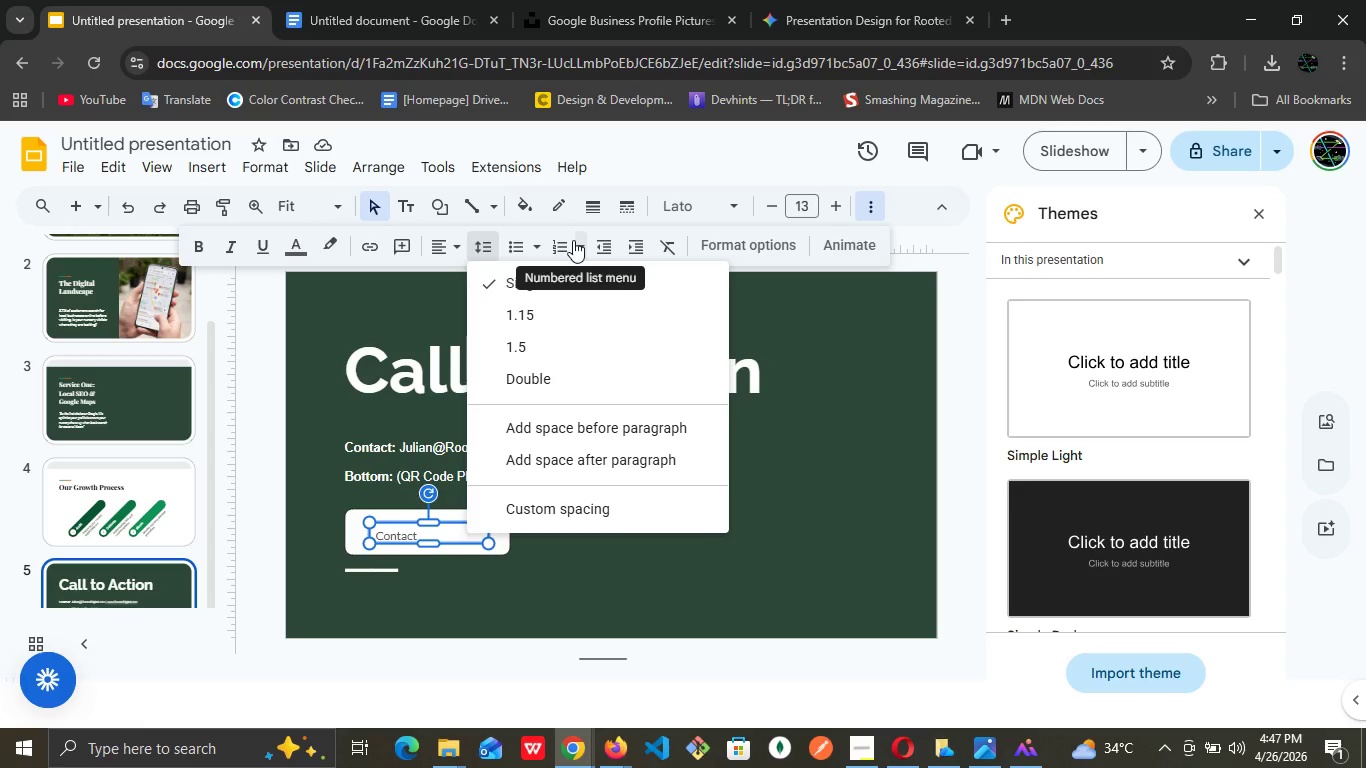 
left_click([573, 240])
 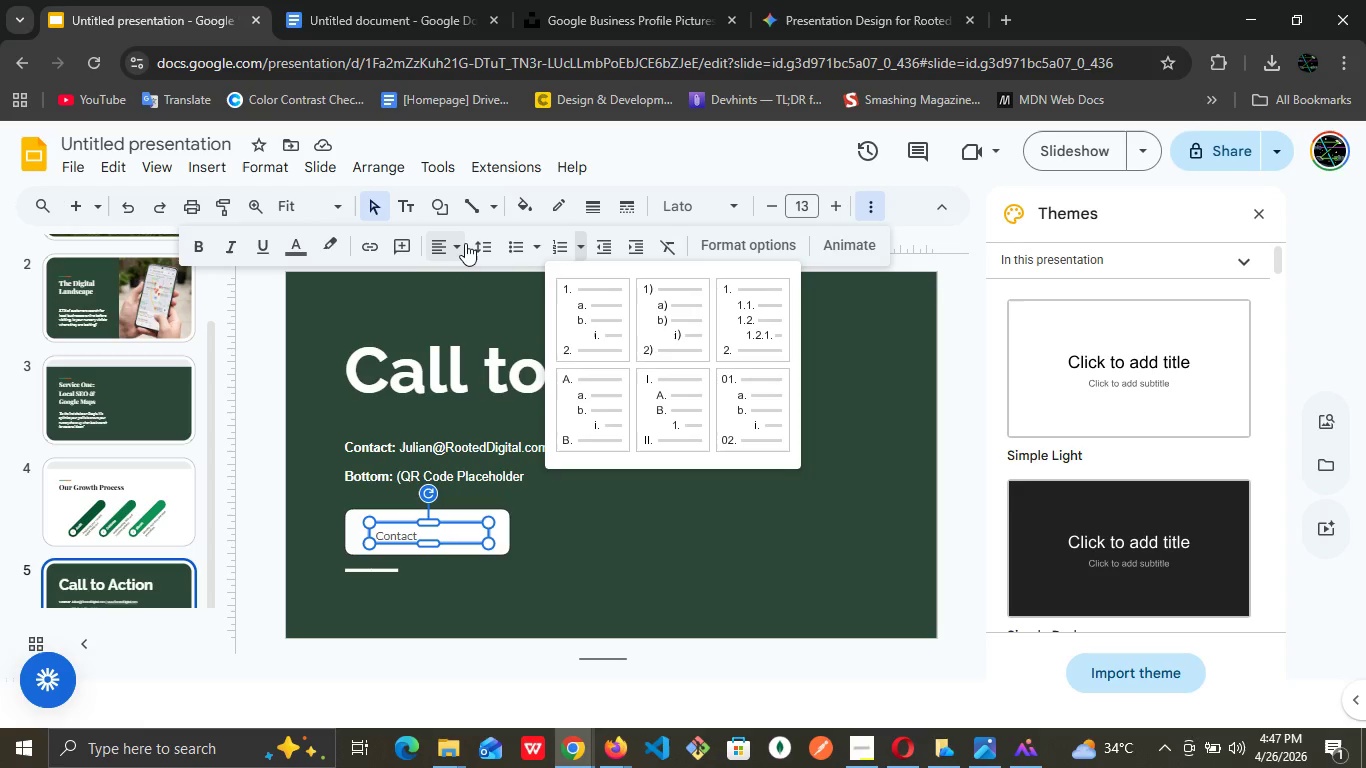 
left_click([465, 243])
 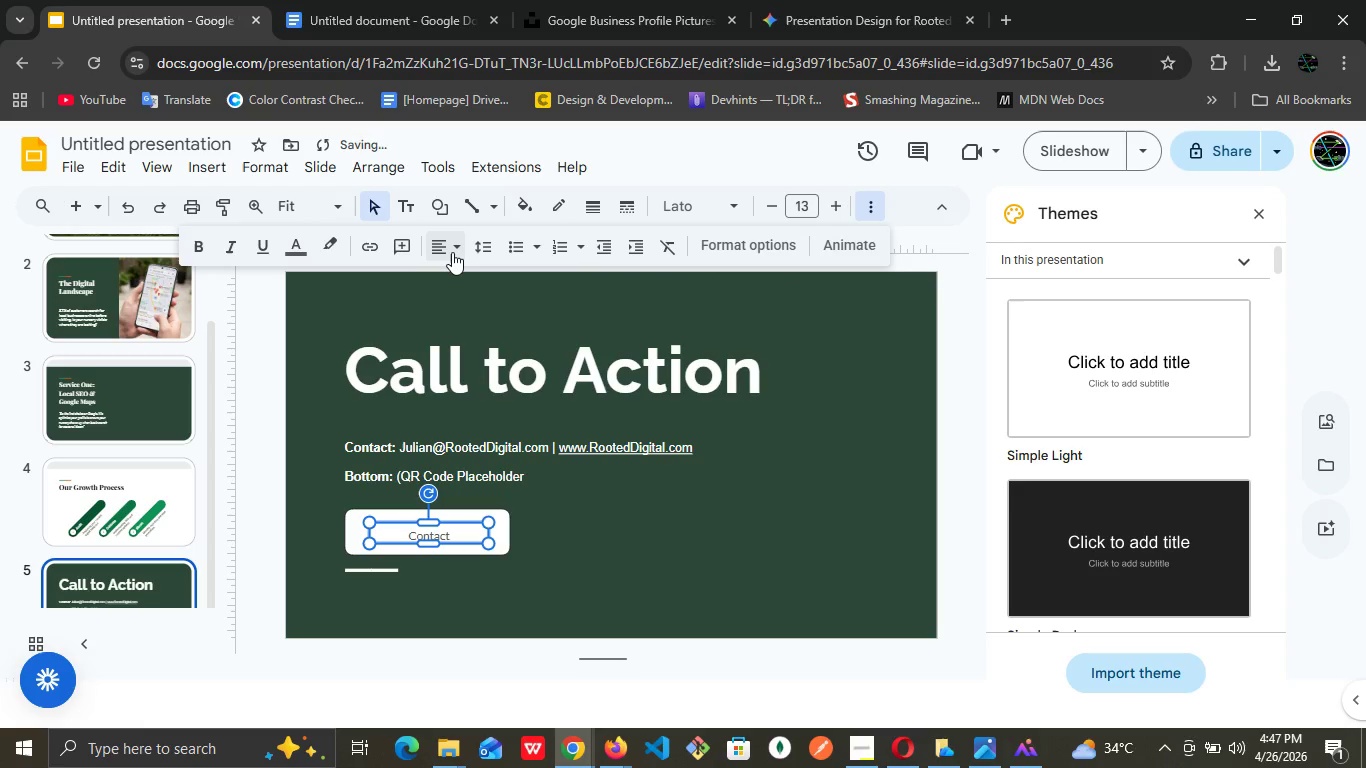 
left_click([452, 249])
 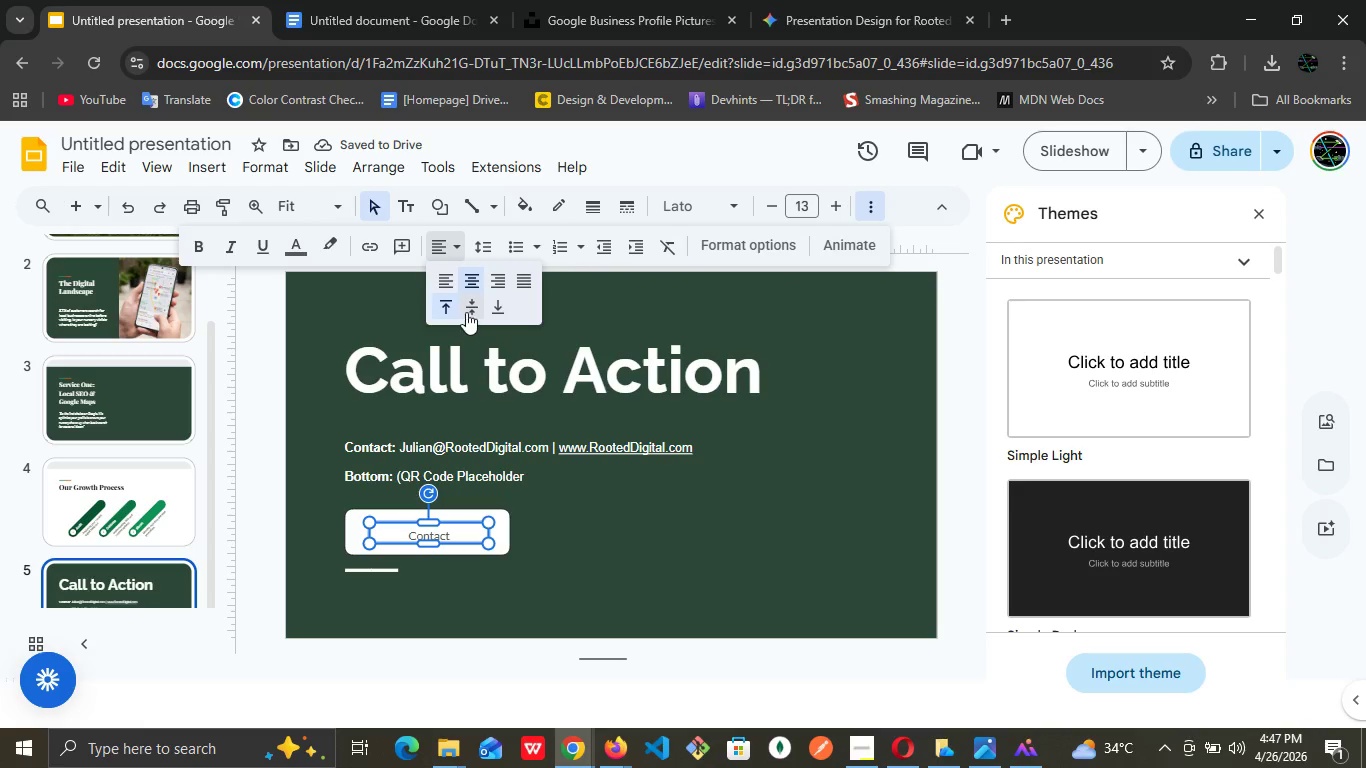 
left_click([467, 311])
 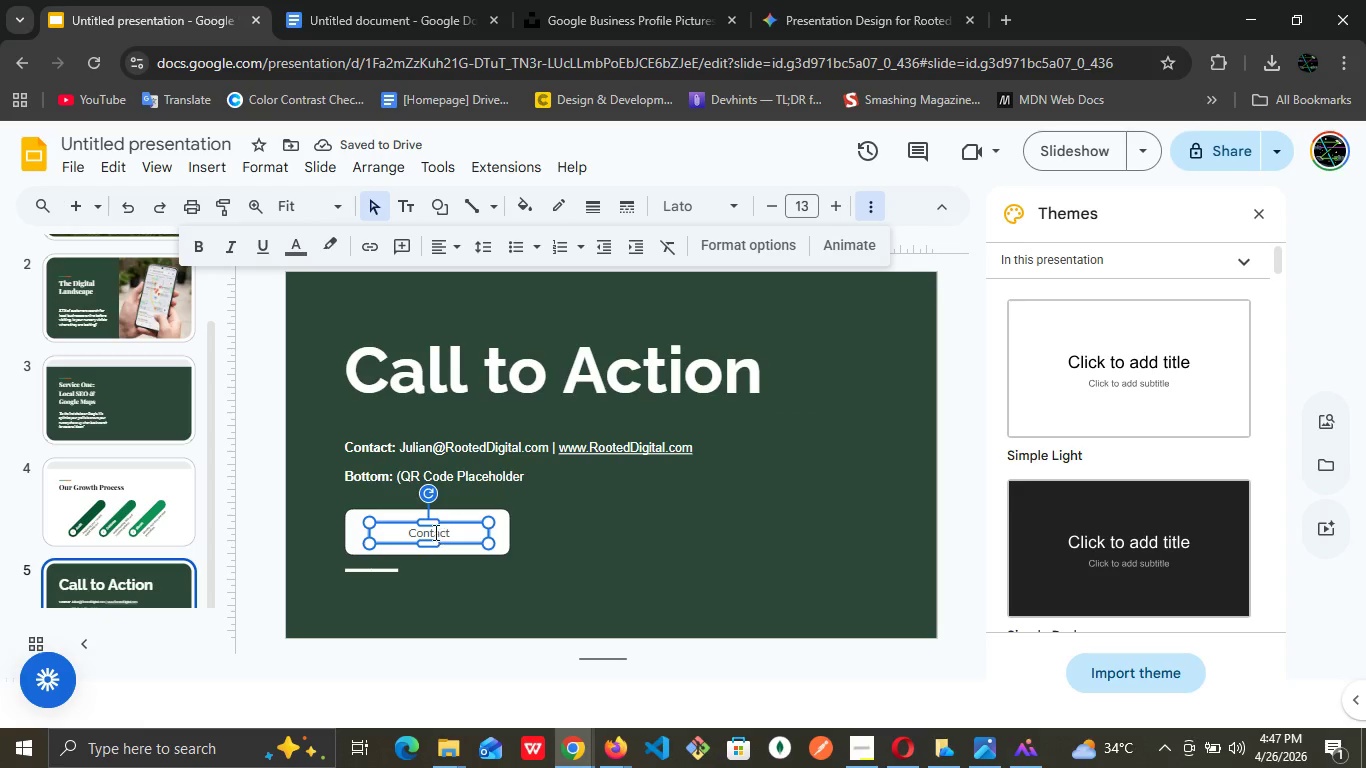 
double_click([431, 530])
 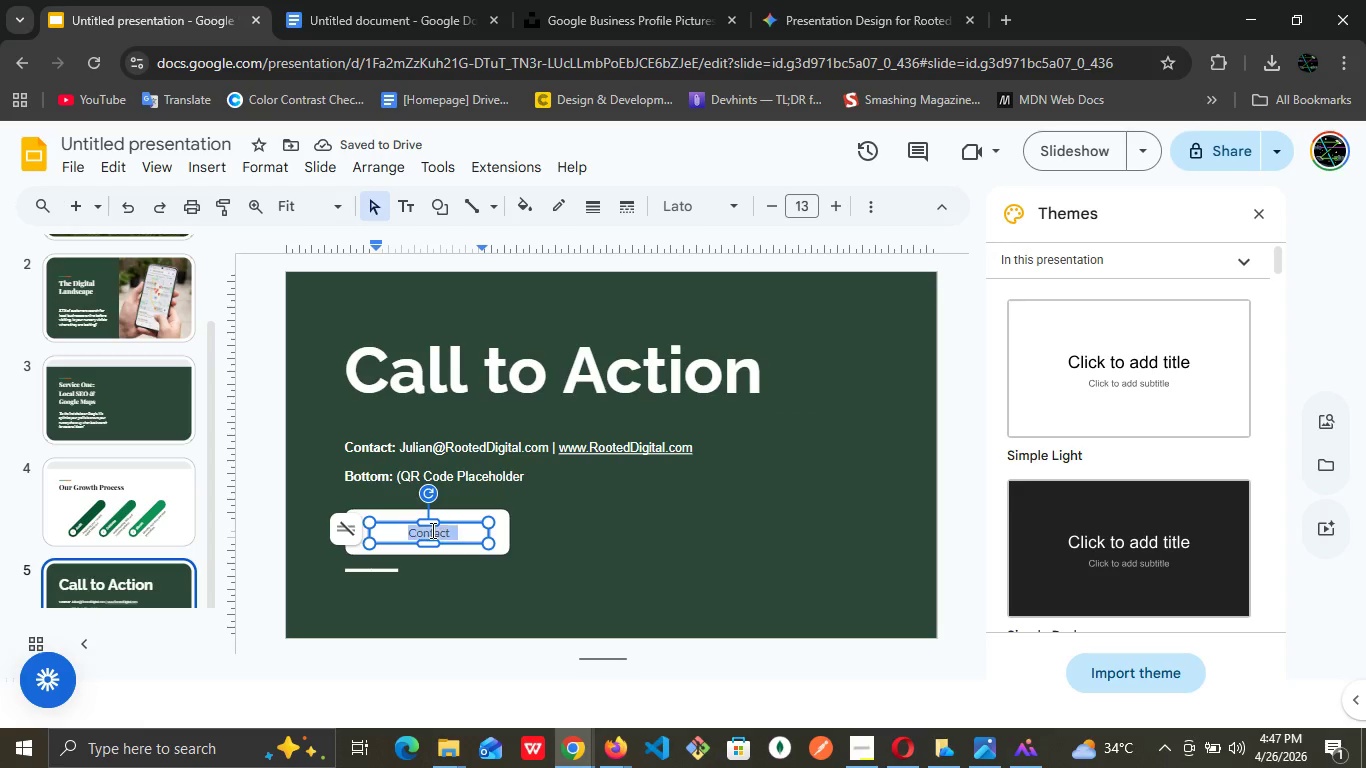 
triple_click([431, 530])
 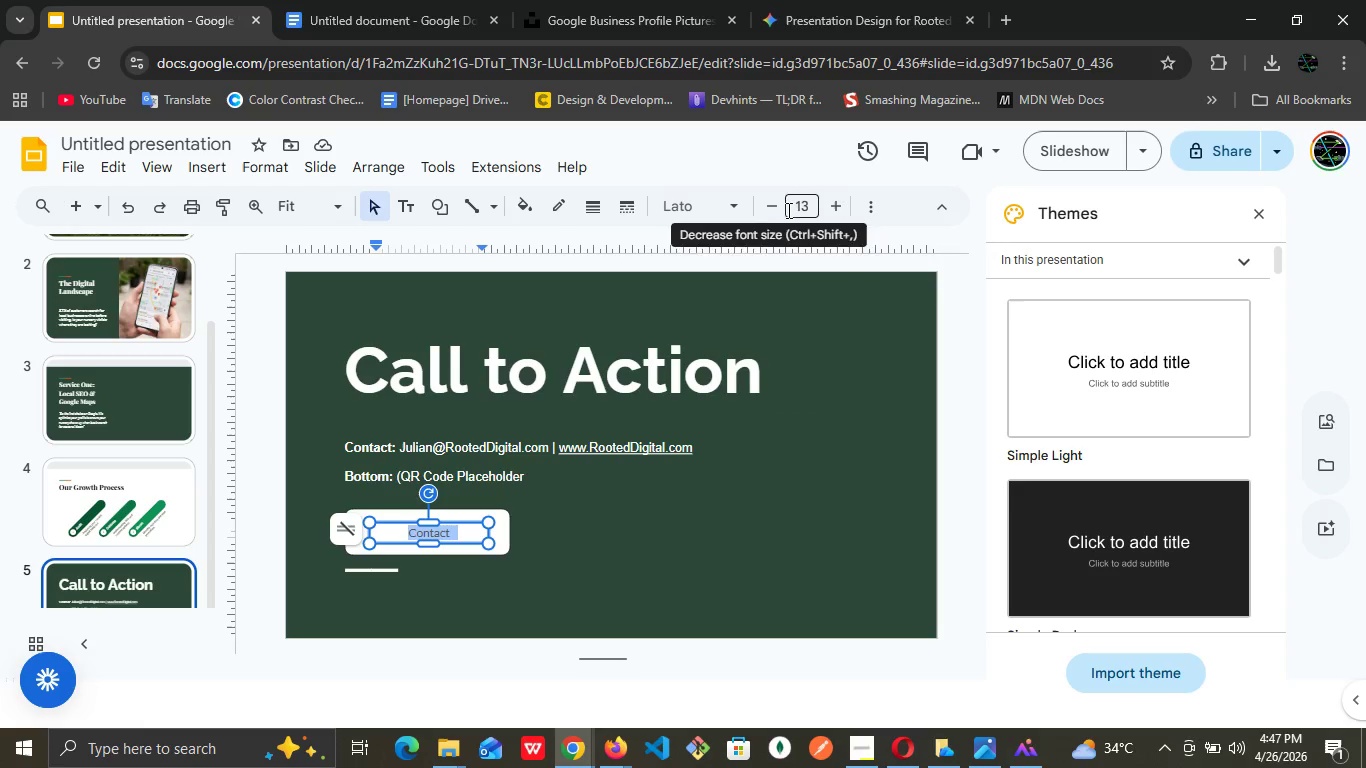 
left_click([801, 205])
 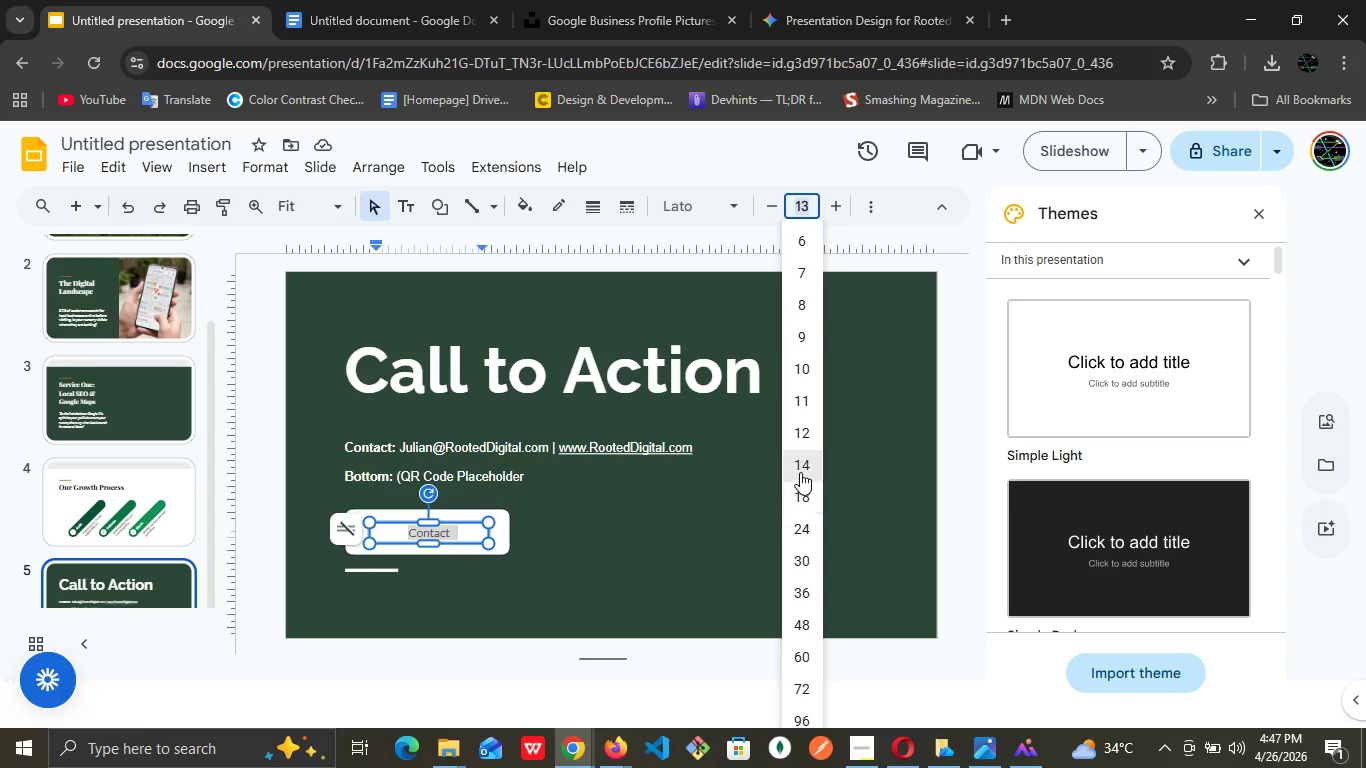 
left_click([804, 465])
 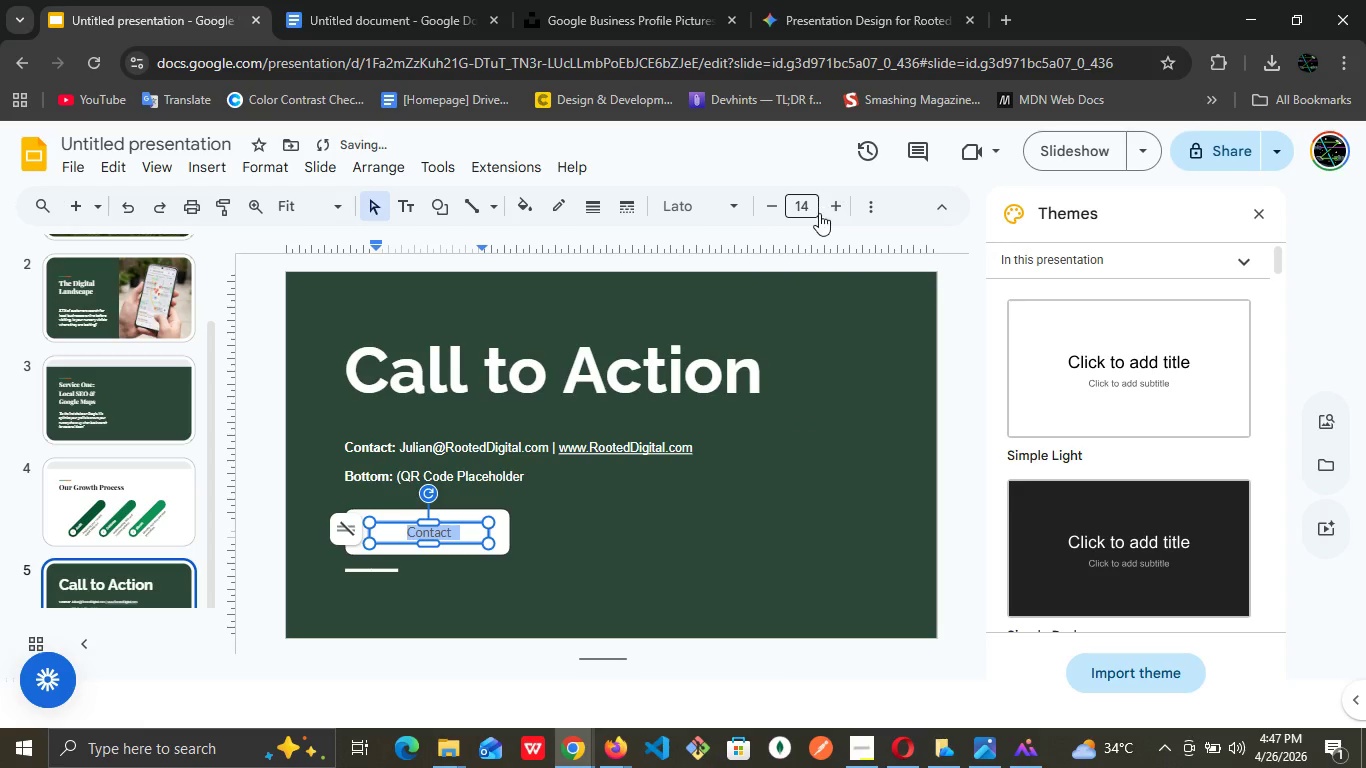 
left_click([803, 211])
 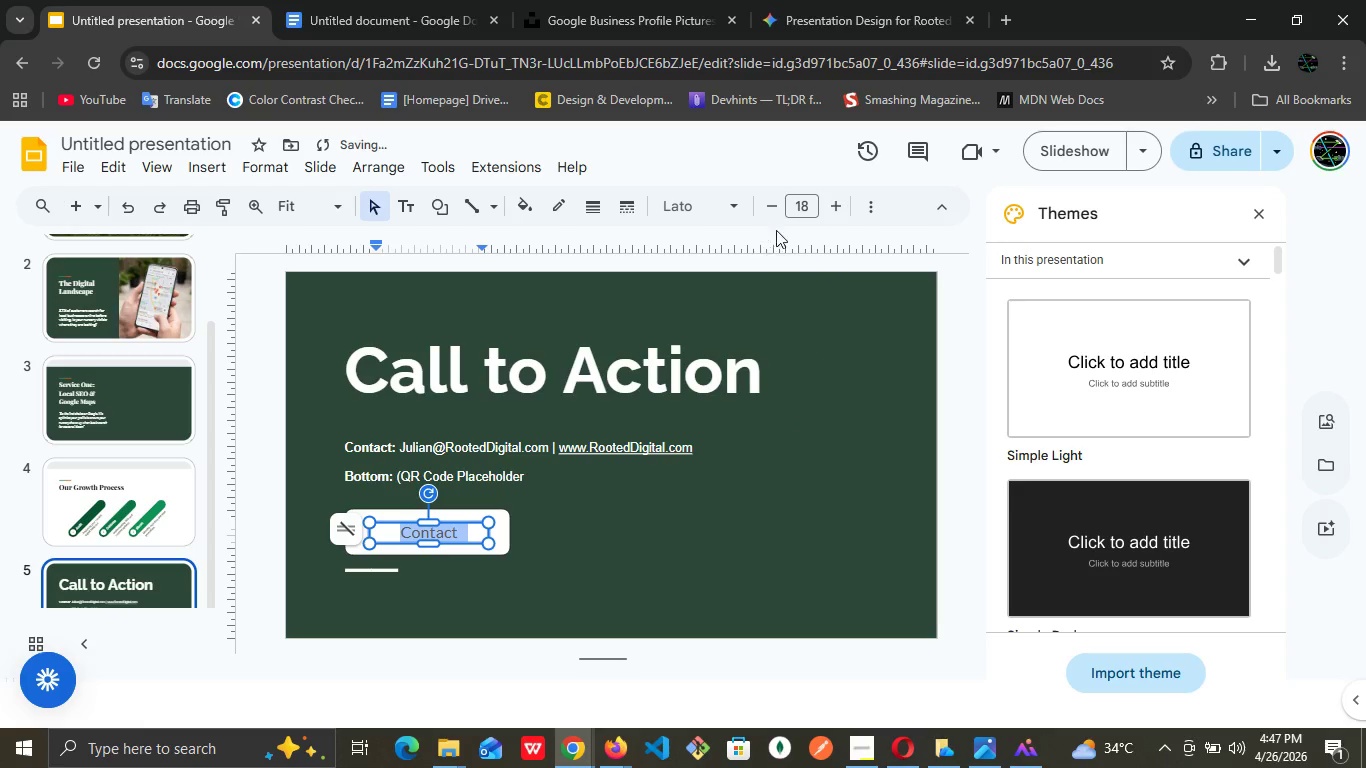 
left_click([806, 210])
 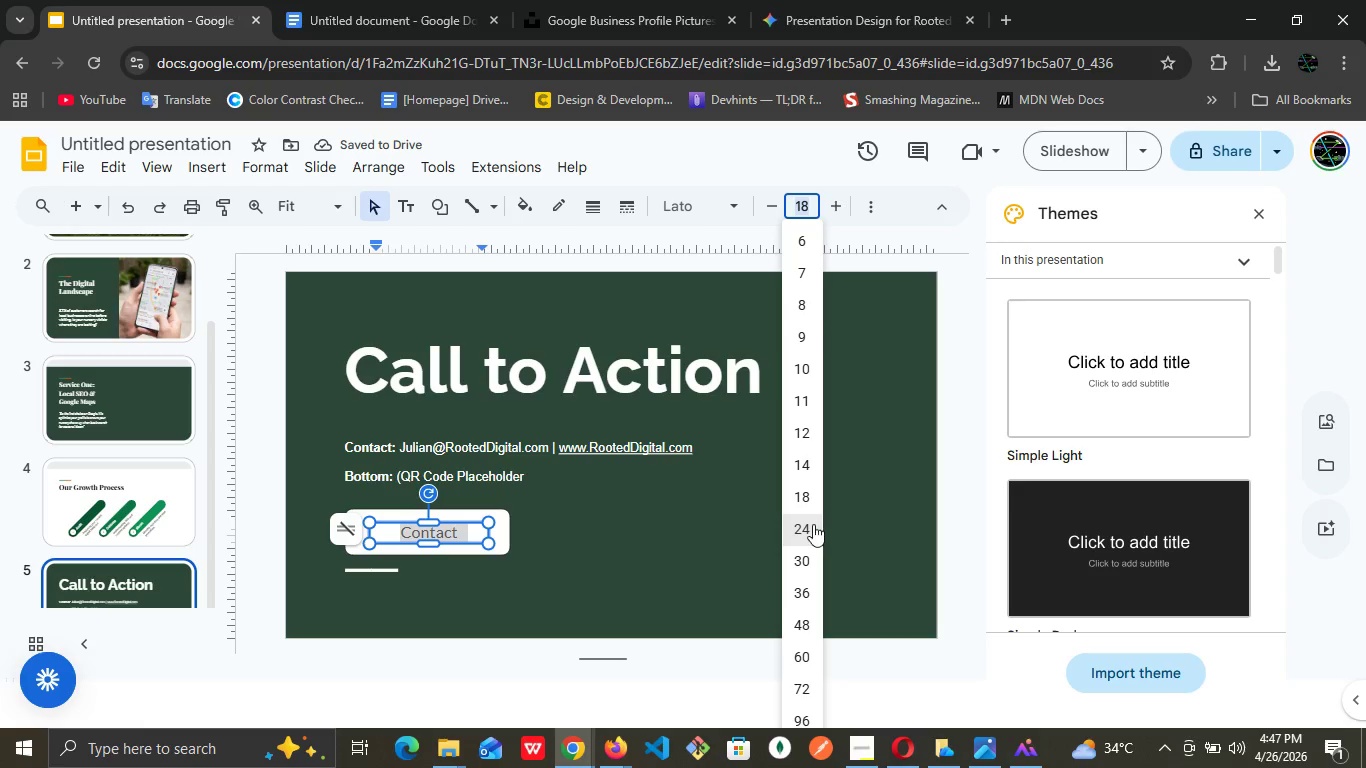 
left_click([811, 524])
 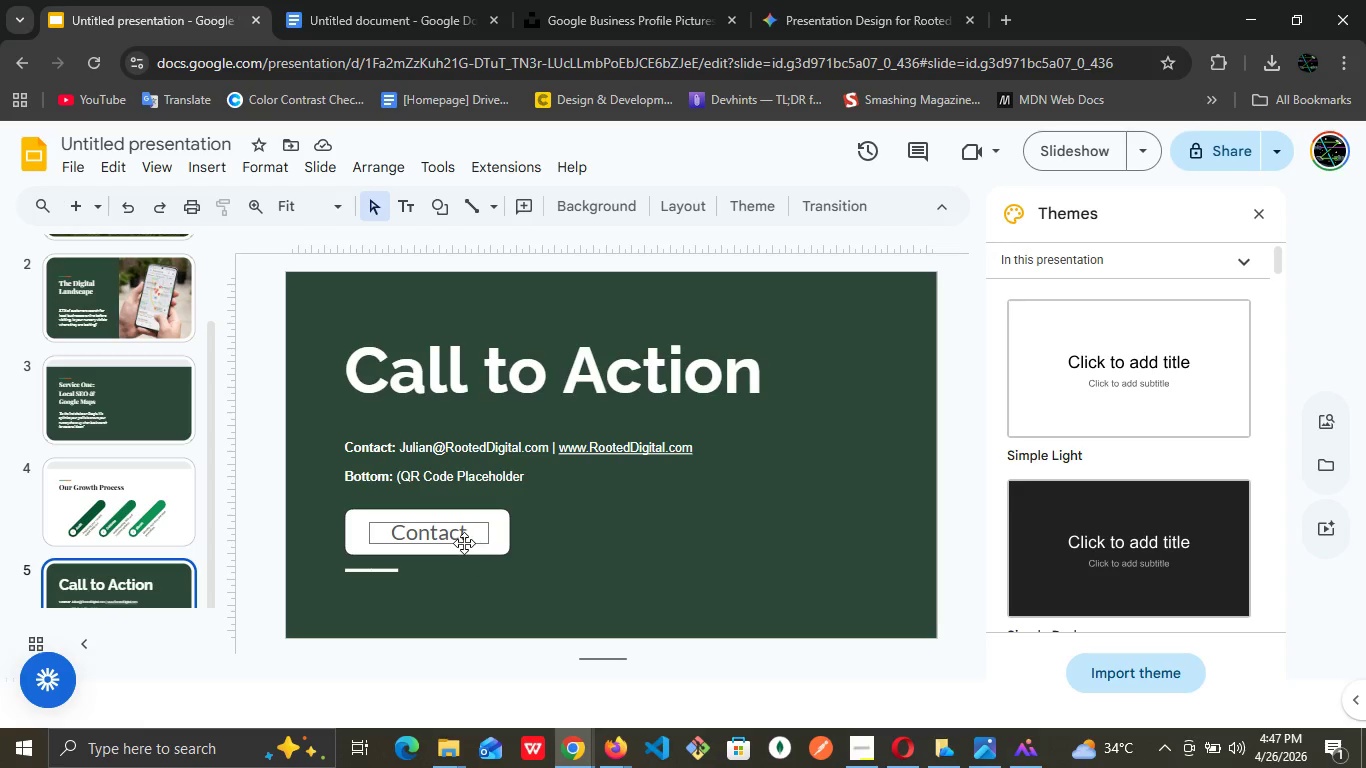 
wait(12.16)
 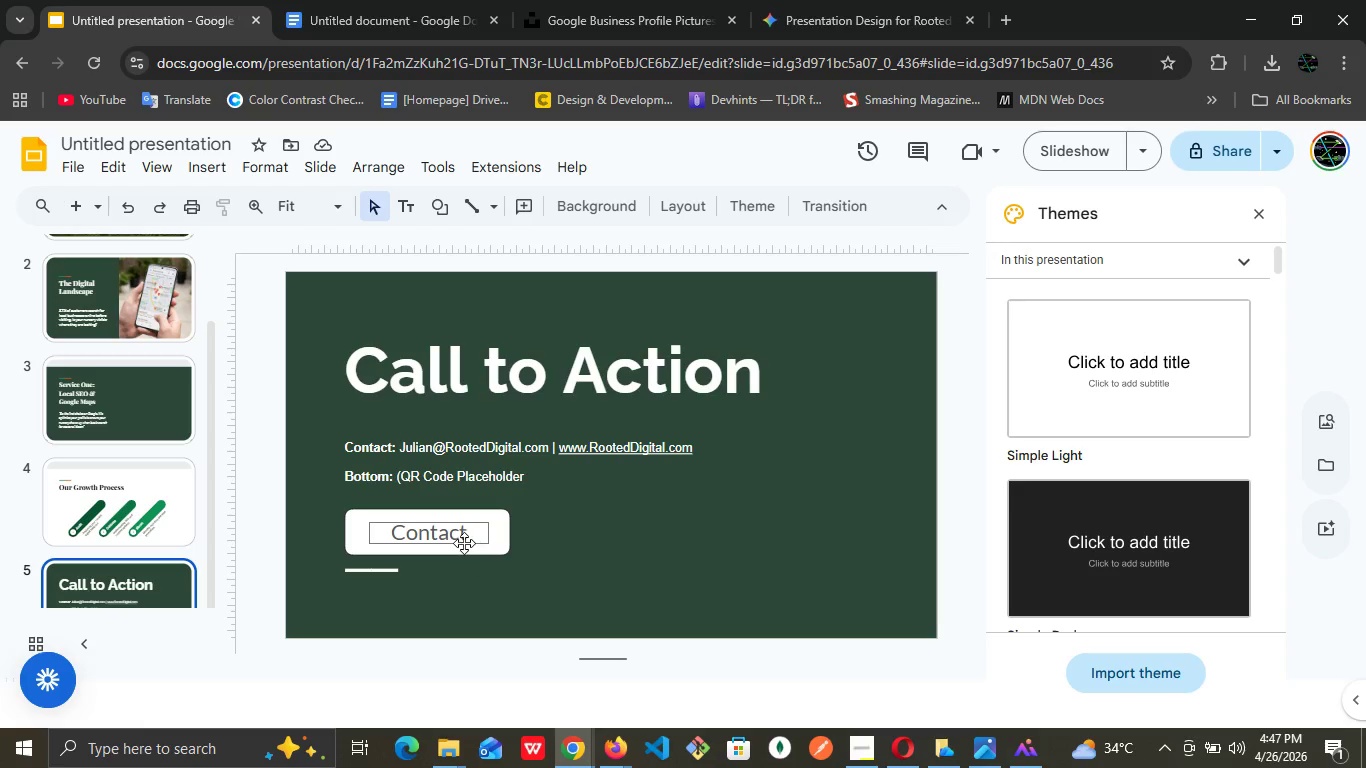 
left_click([461, 518])
 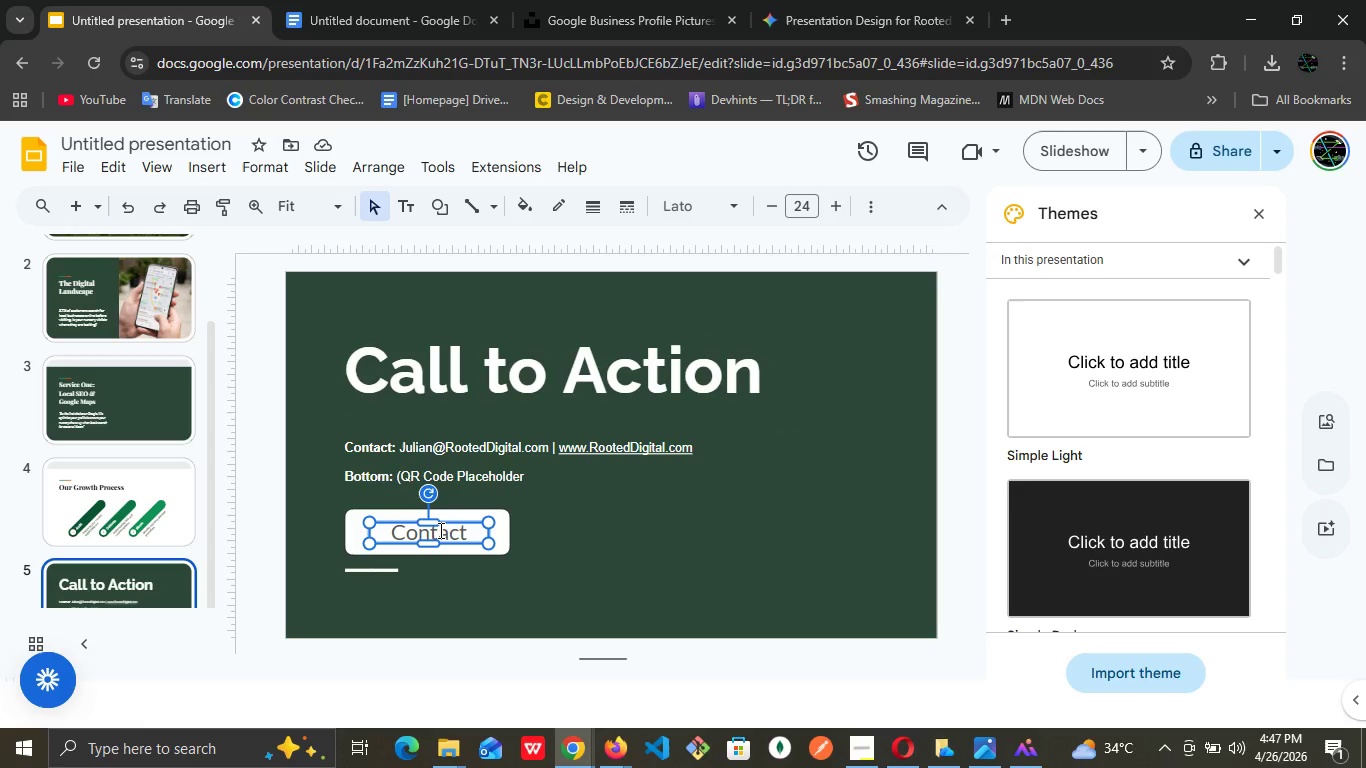 
right_click([451, 532])
 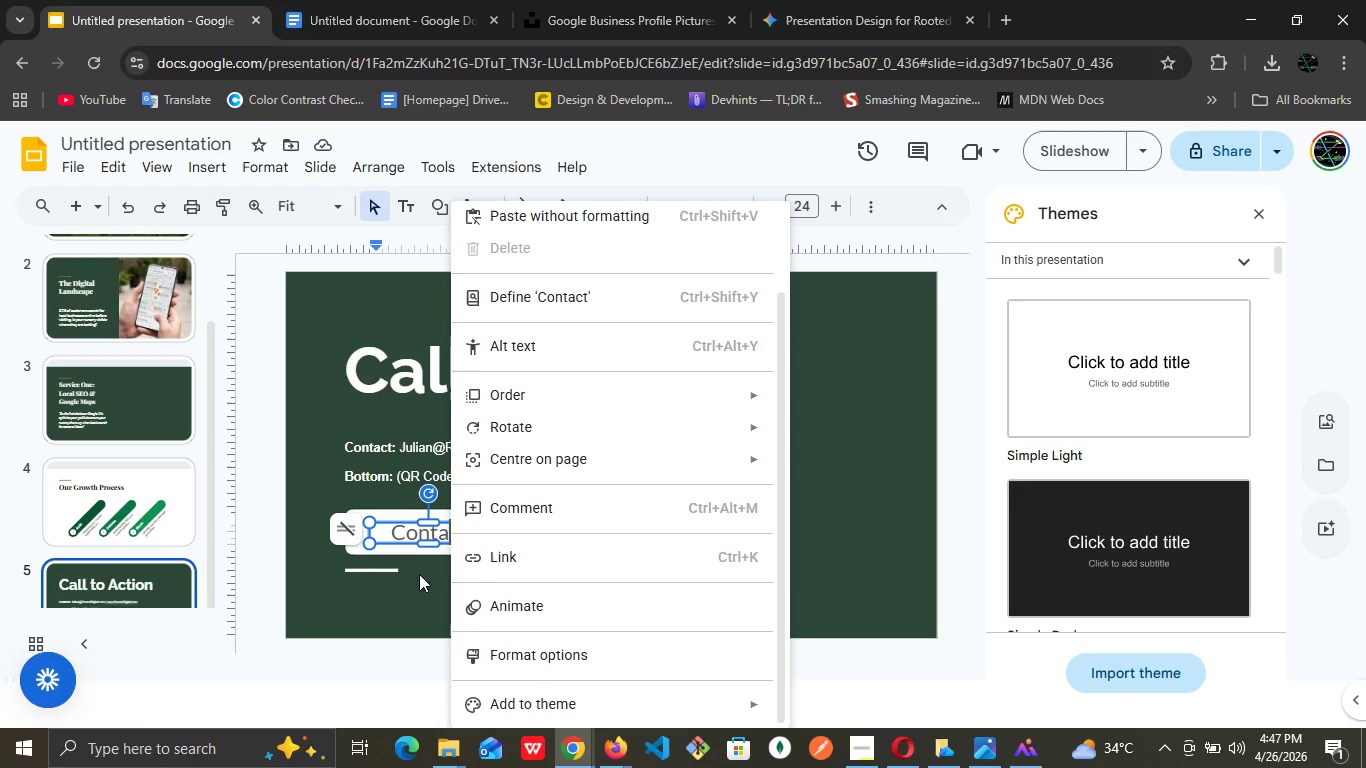 
left_click([403, 590])
 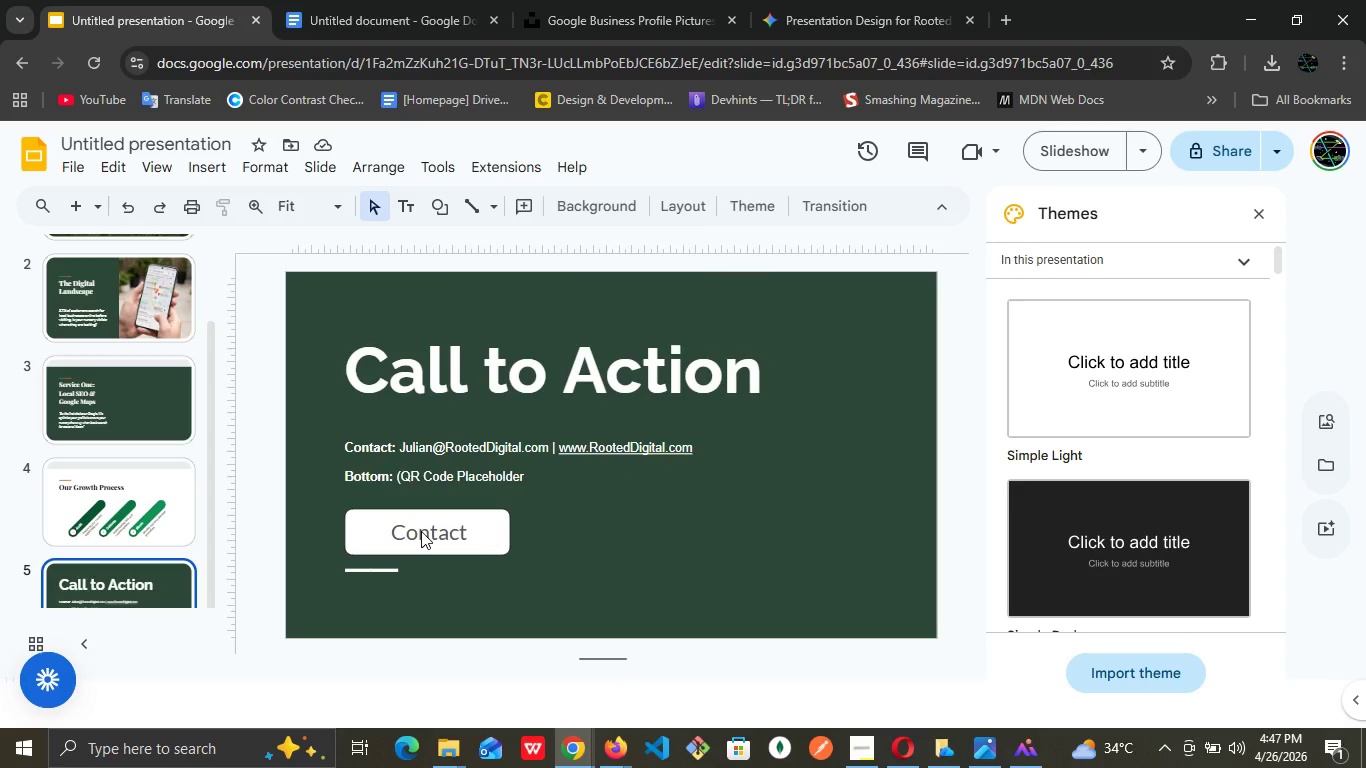 
left_click([421, 531])
 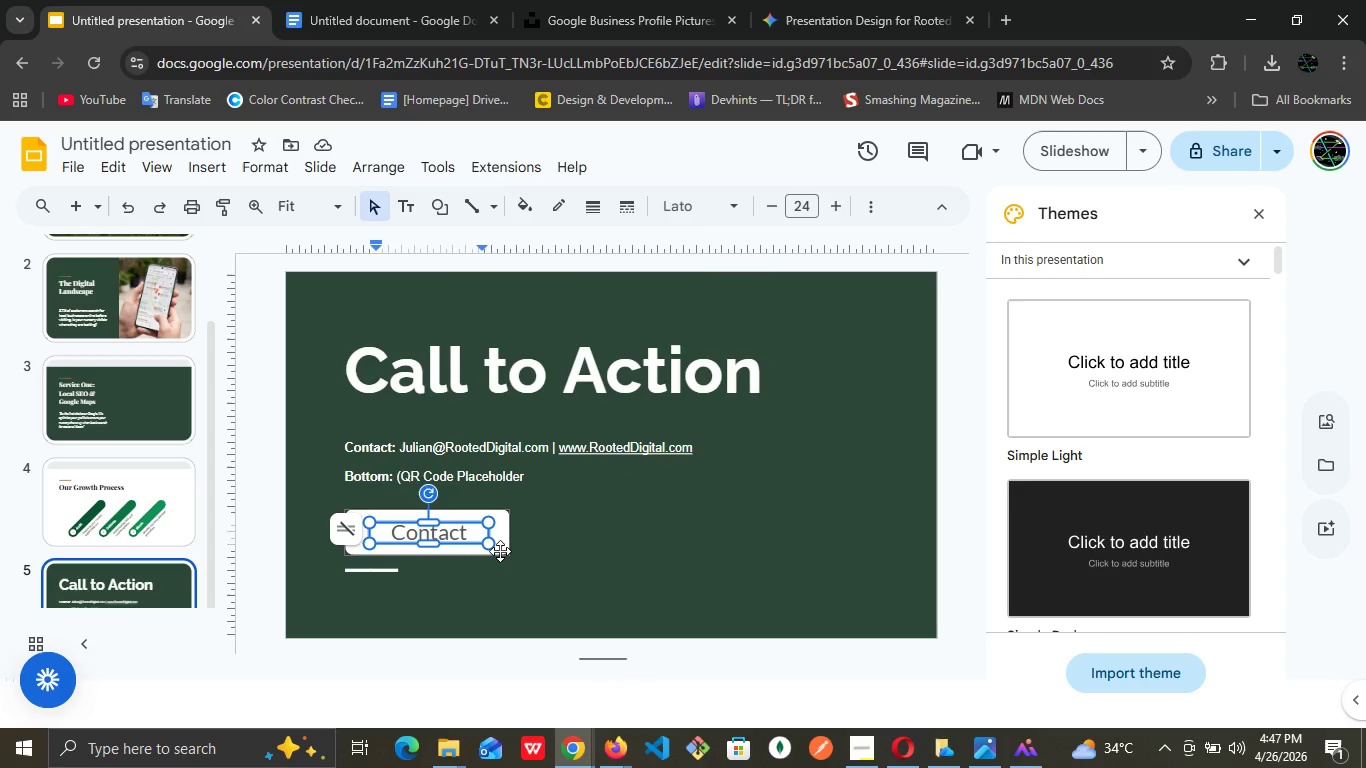 
left_click([566, 534])
 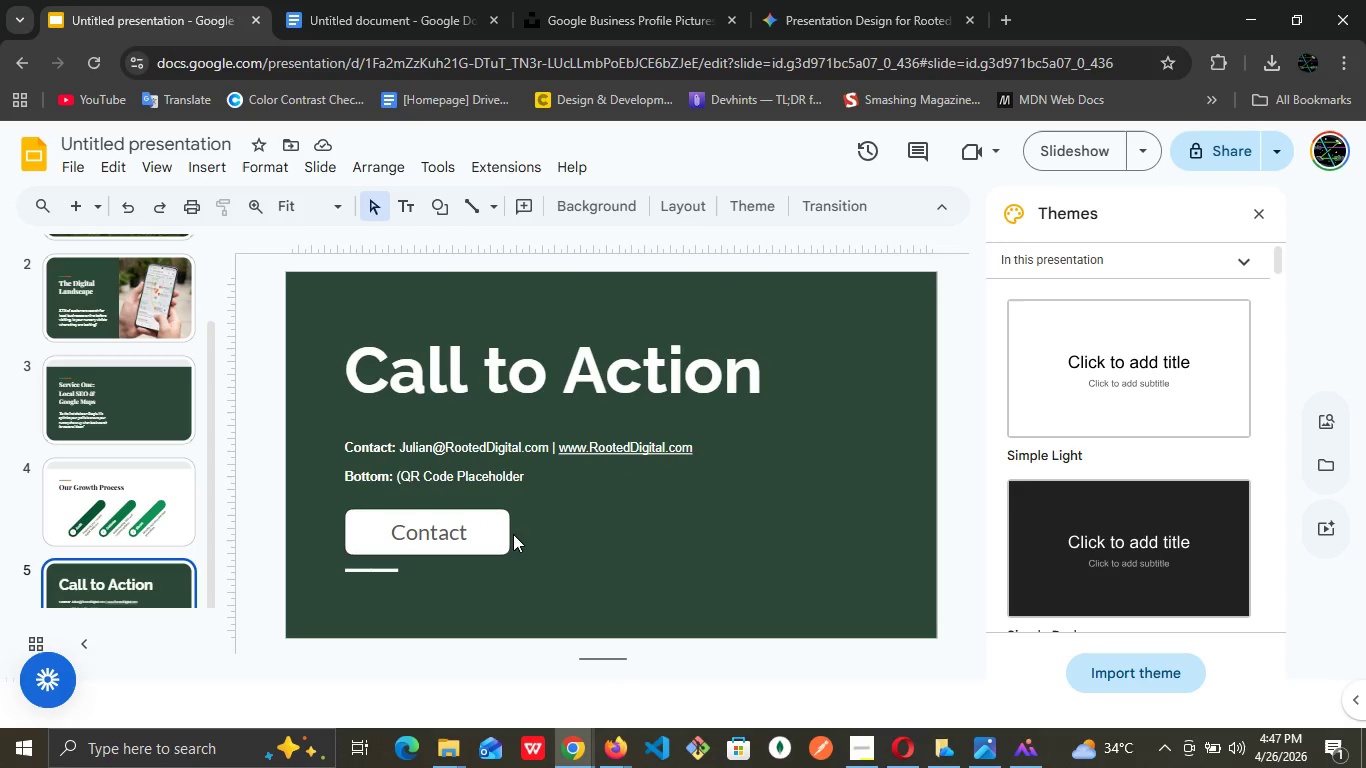 
left_click([503, 534])
 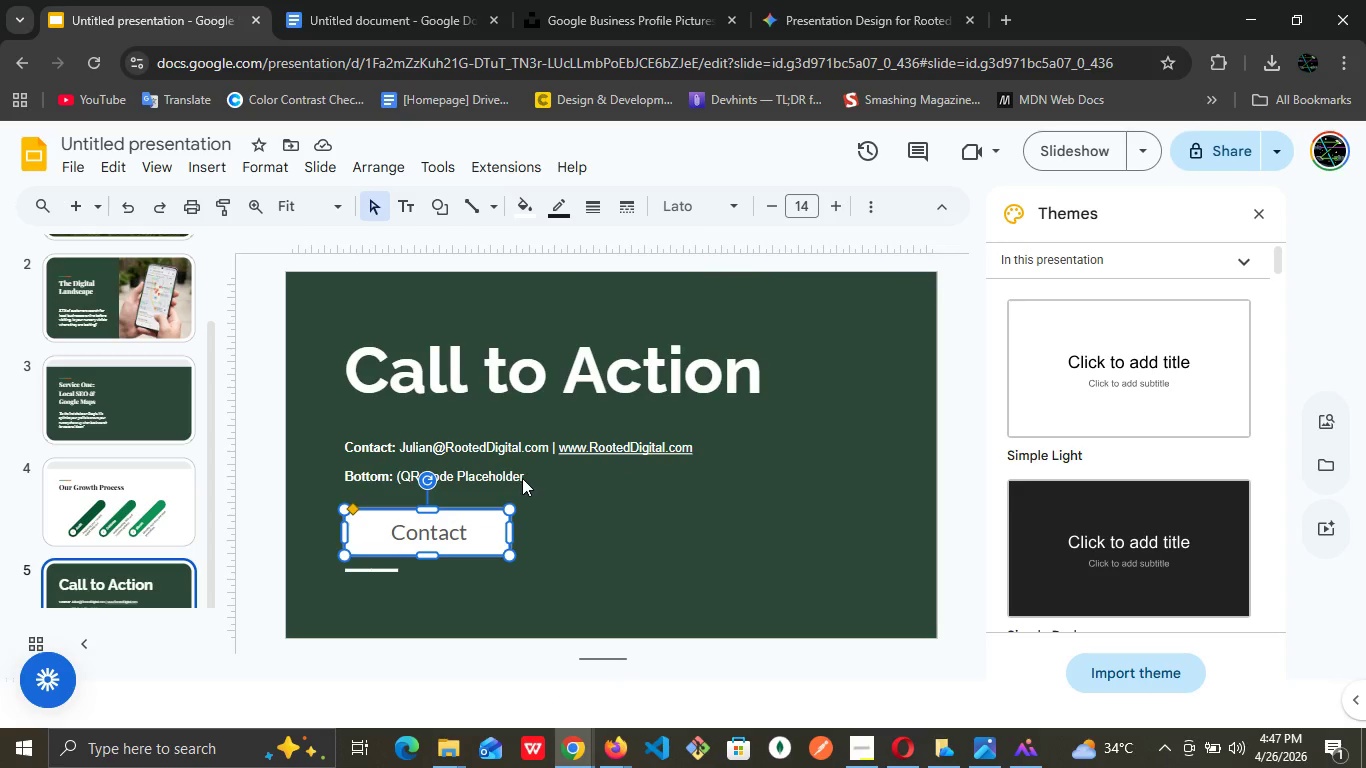 
left_click([525, 461])
 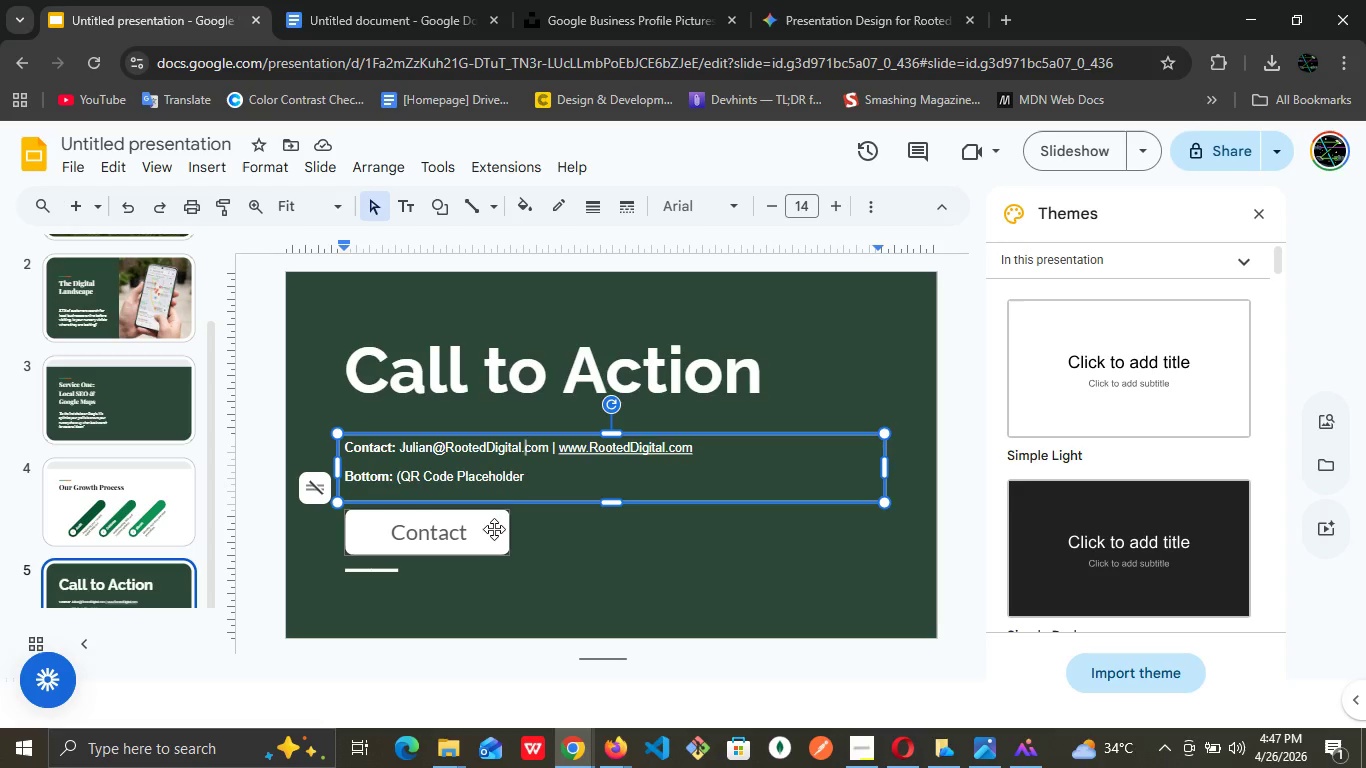 
left_click([501, 523])
 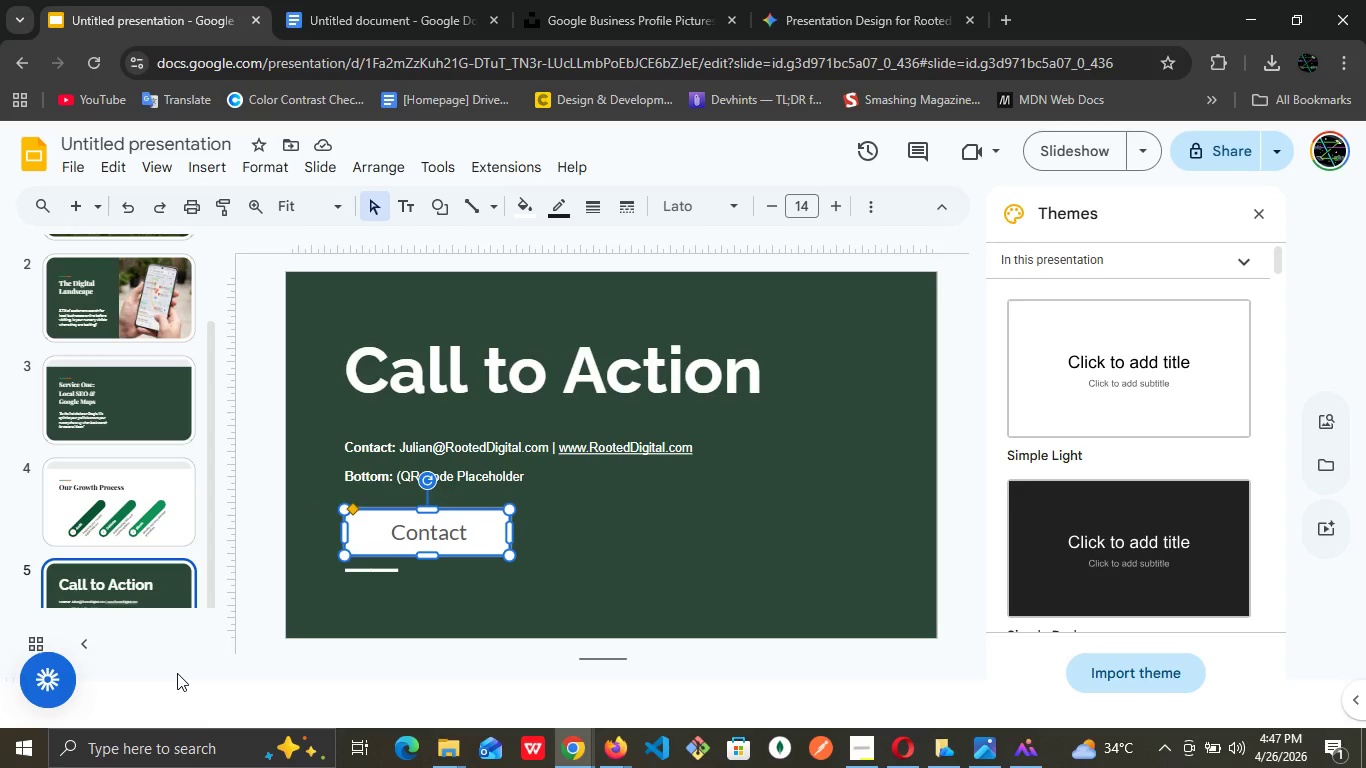 
key(ArrowUp)
 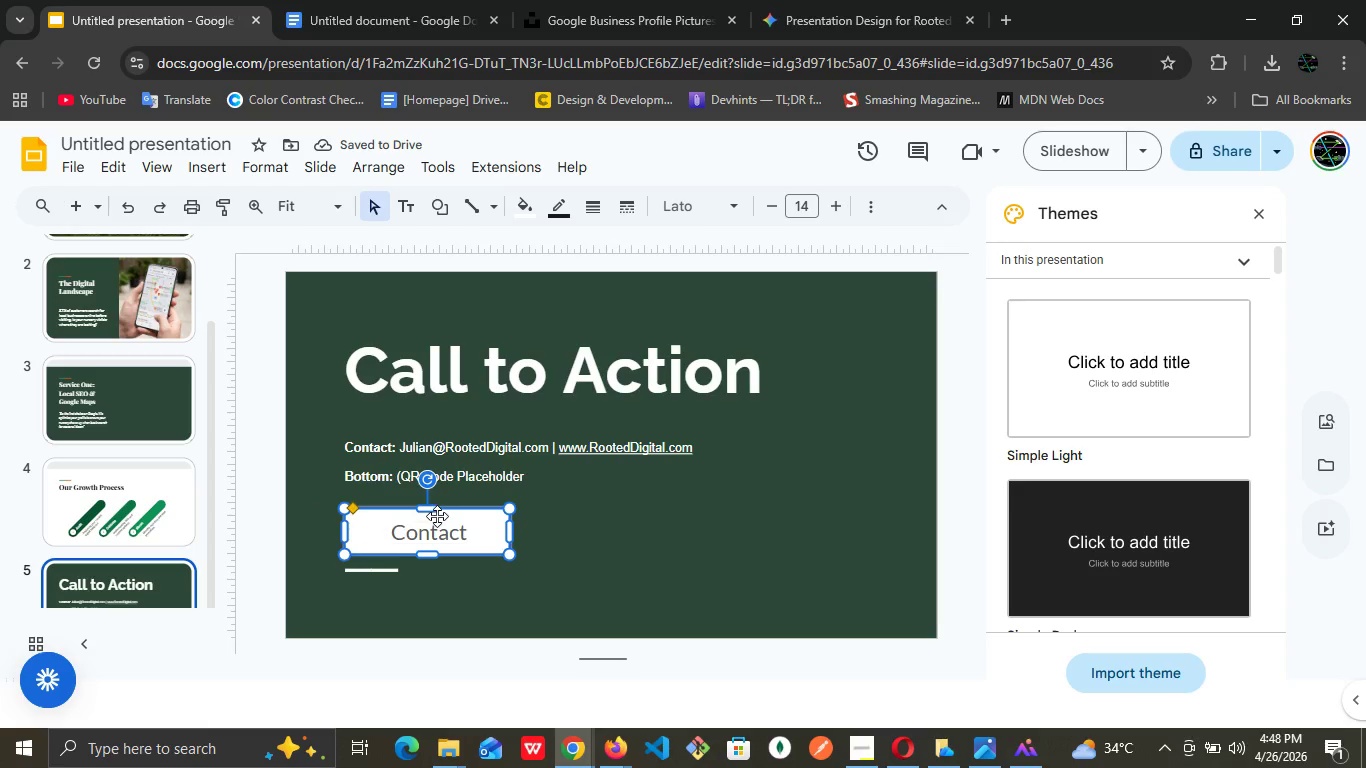 
left_click([437, 518])
 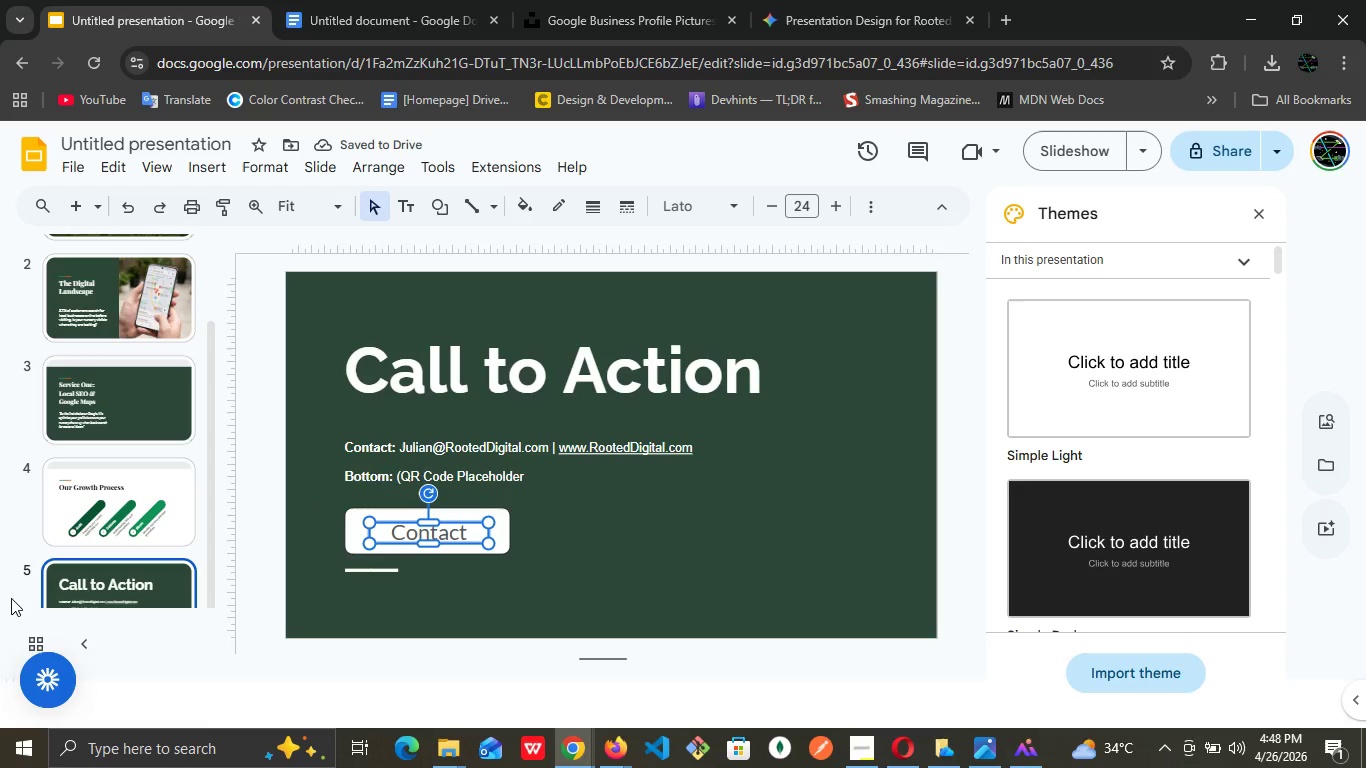 
key(ArrowUp)
 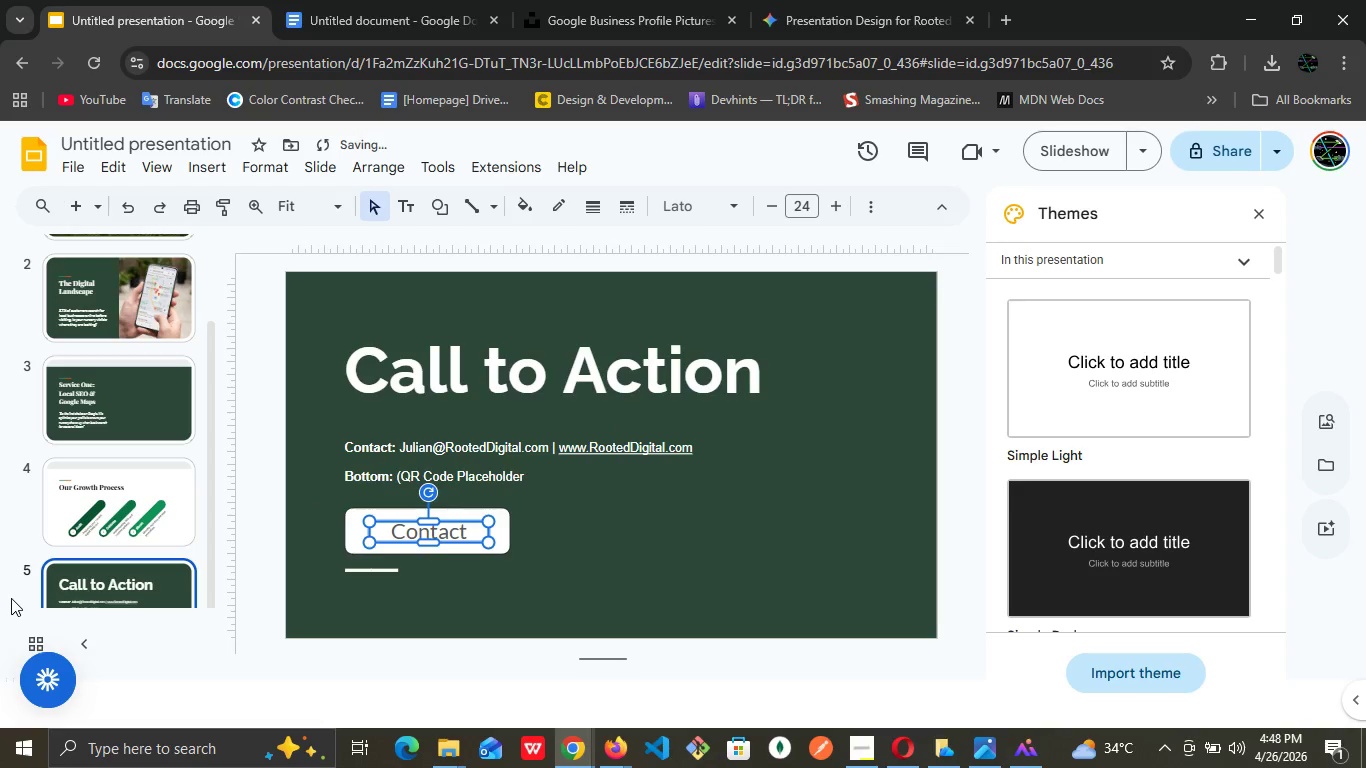 
key(ArrowLeft)
 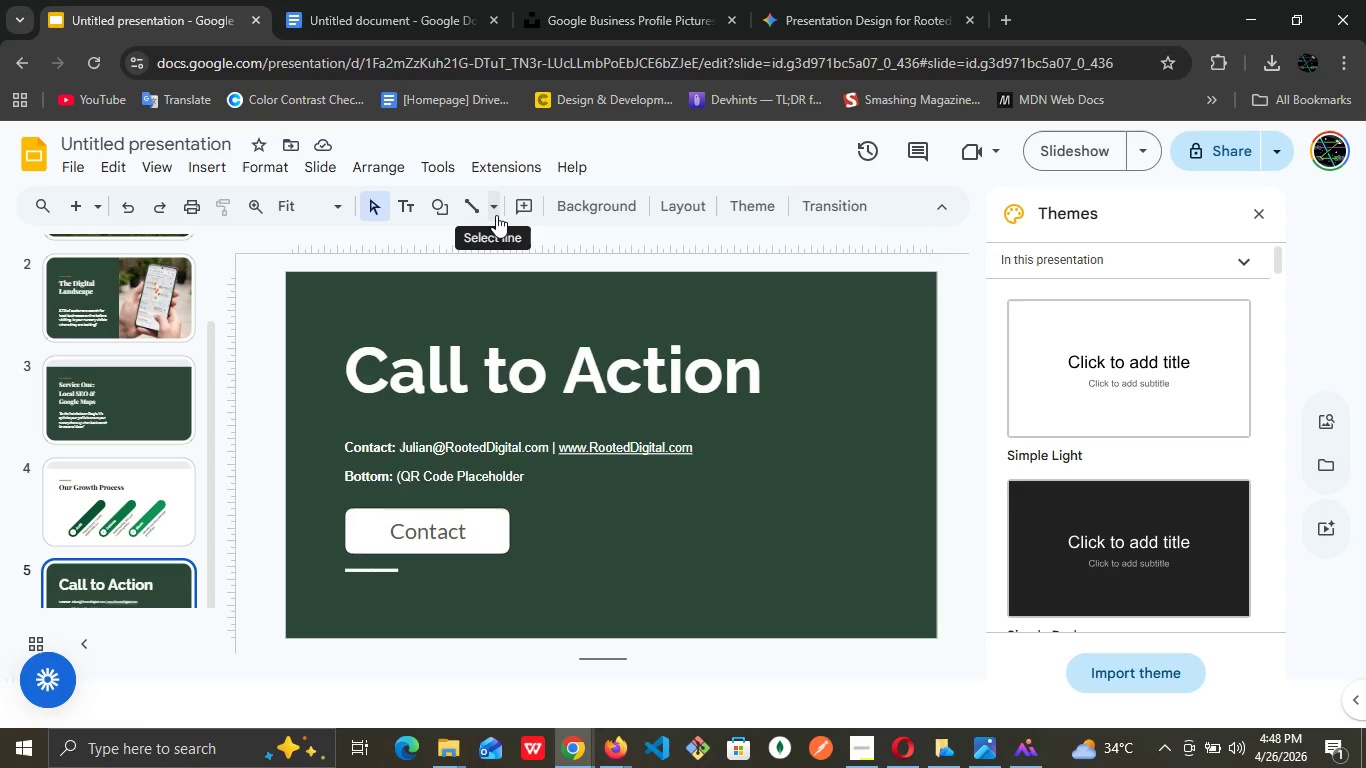 
wait(15.53)
 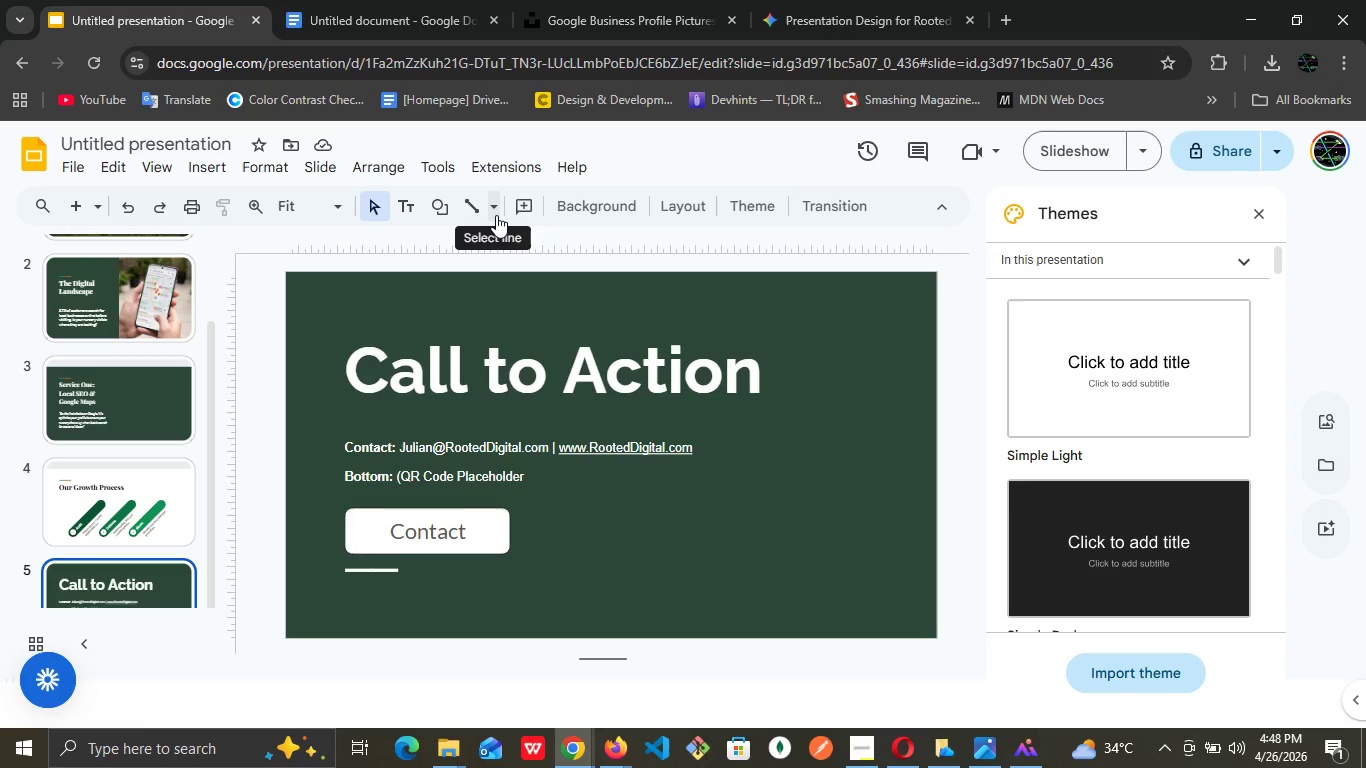 
left_click([843, 0])
 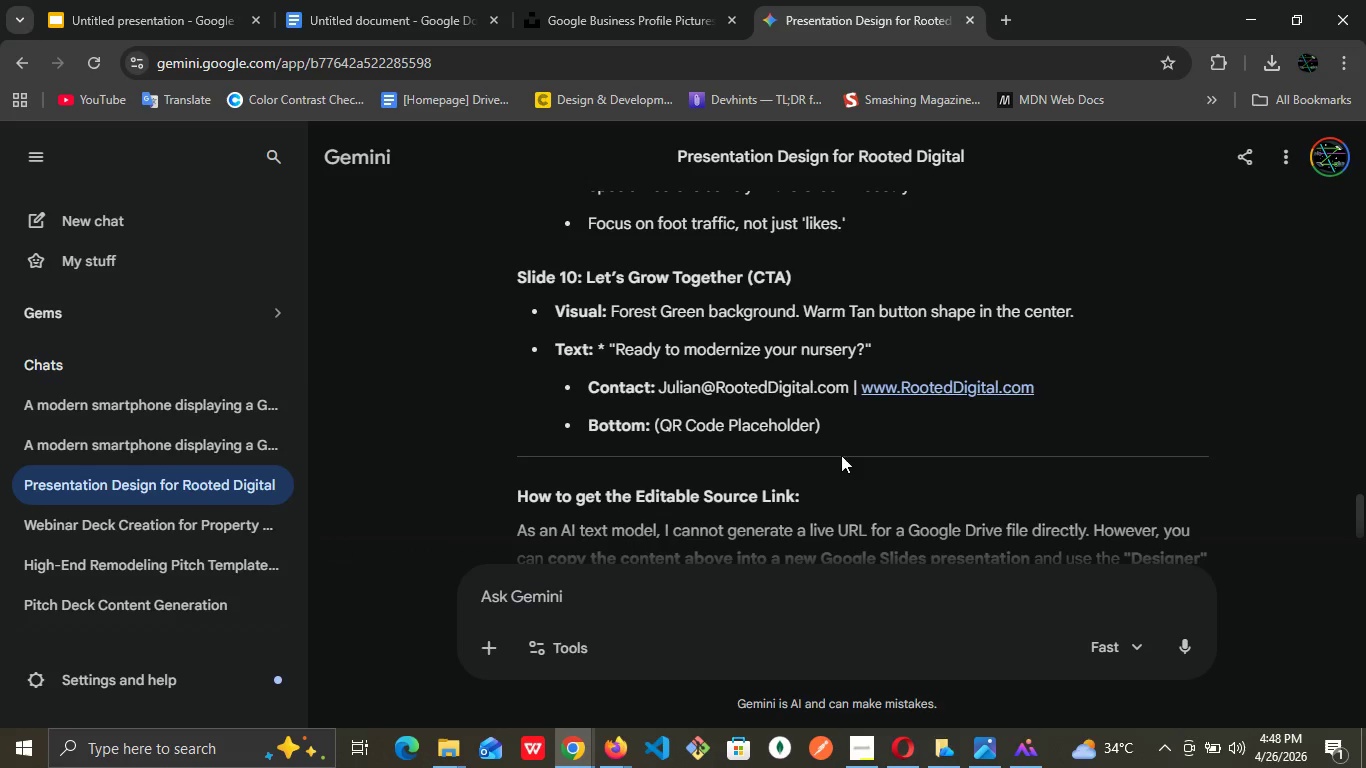 
scroll: coordinate [796, 465], scroll_direction: up, amount: 22.0
 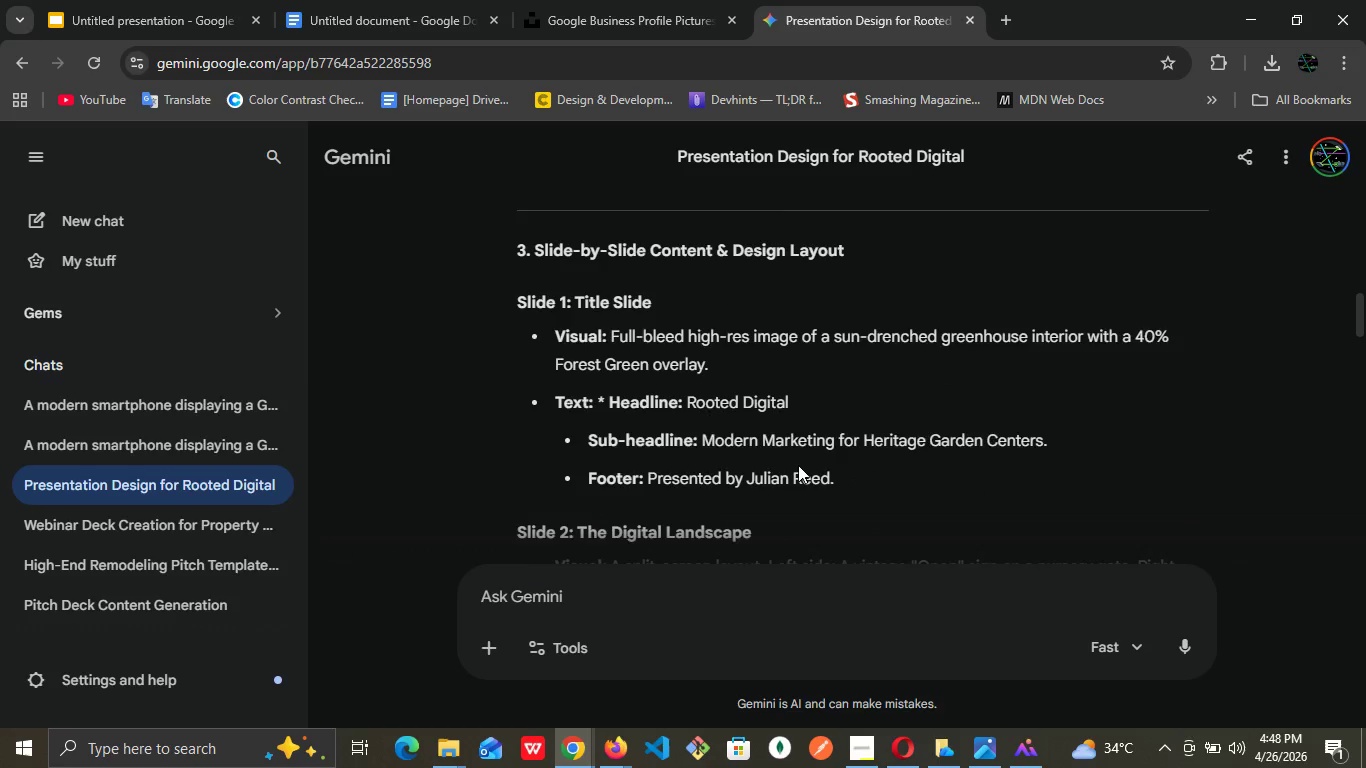 
scroll: coordinate [799, 465], scroll_direction: down, amount: 2.0
 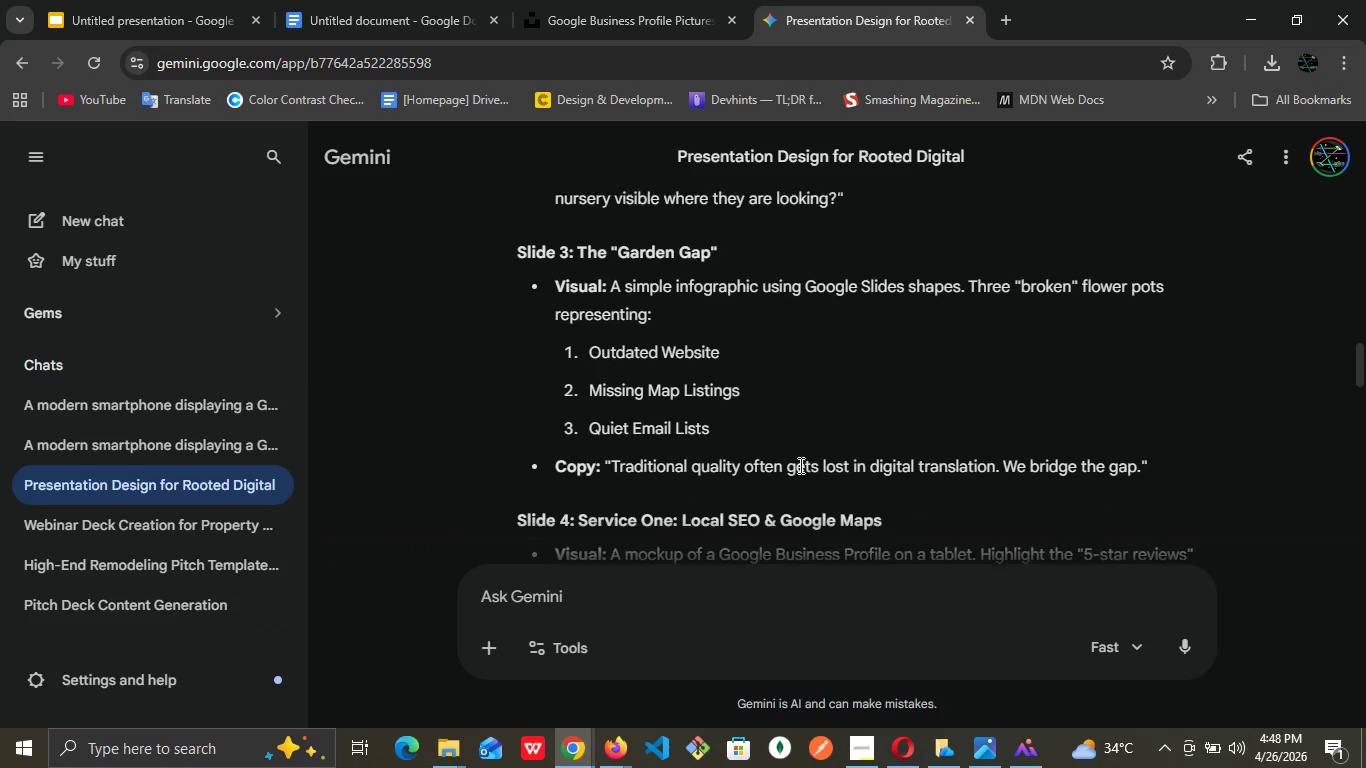 
scroll: coordinate [799, 465], scroll_direction: up, amount: 1.0
 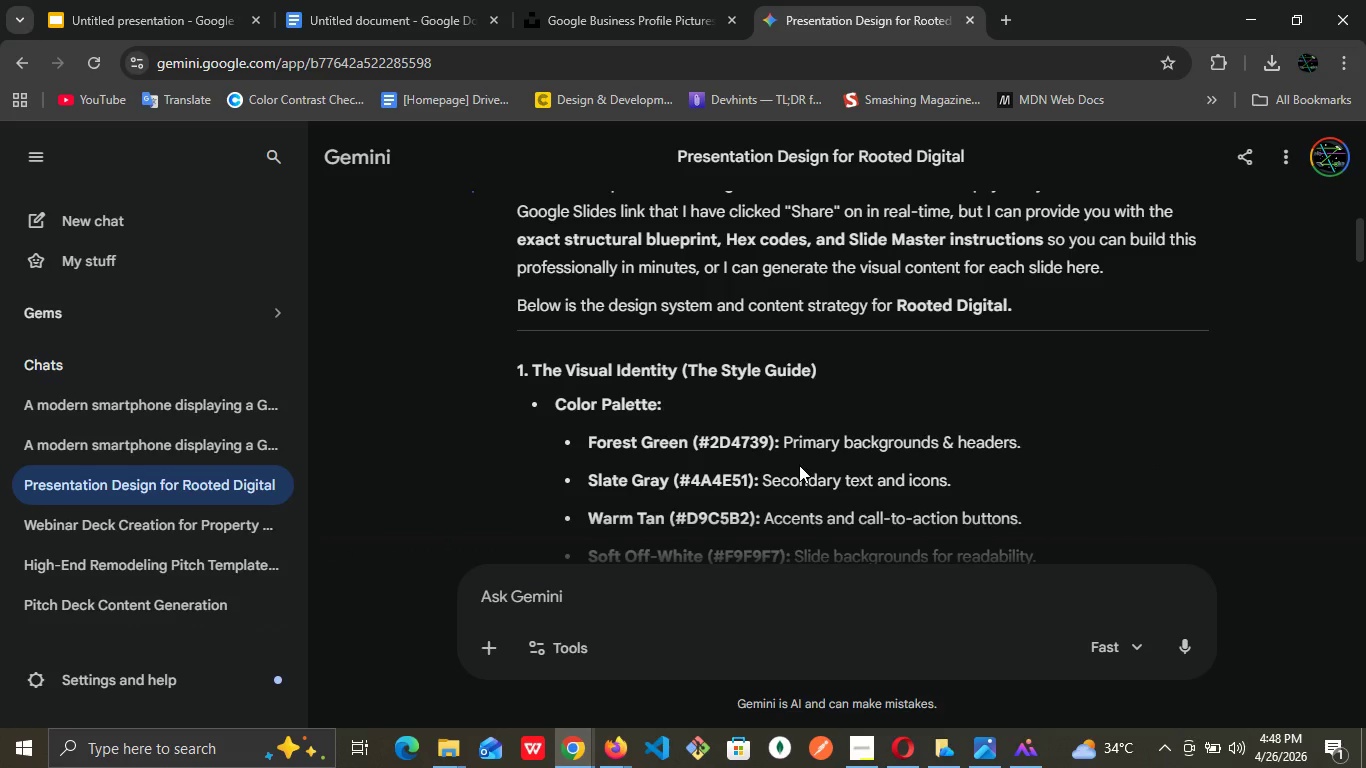 
wait(10.94)
 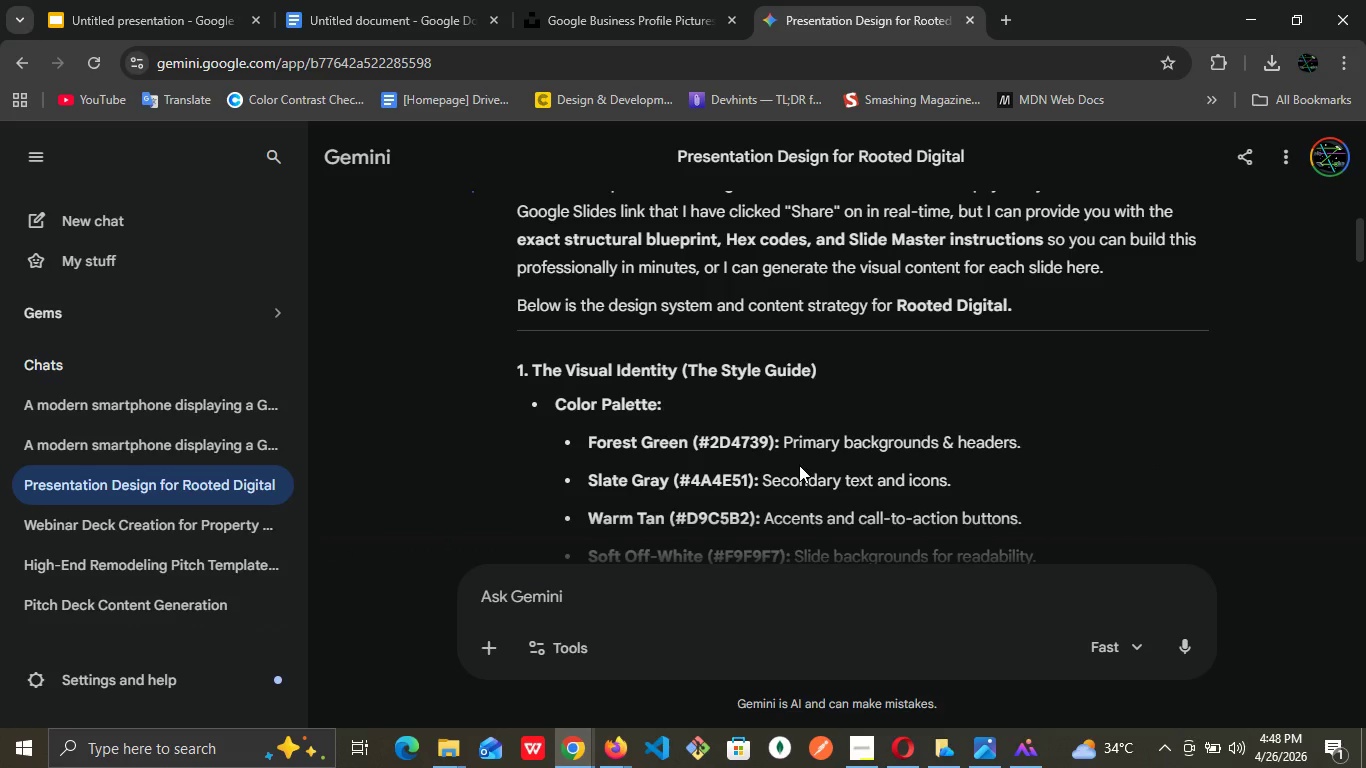 
left_click_drag(start_coordinate=[751, 521], to_coordinate=[670, 521])
 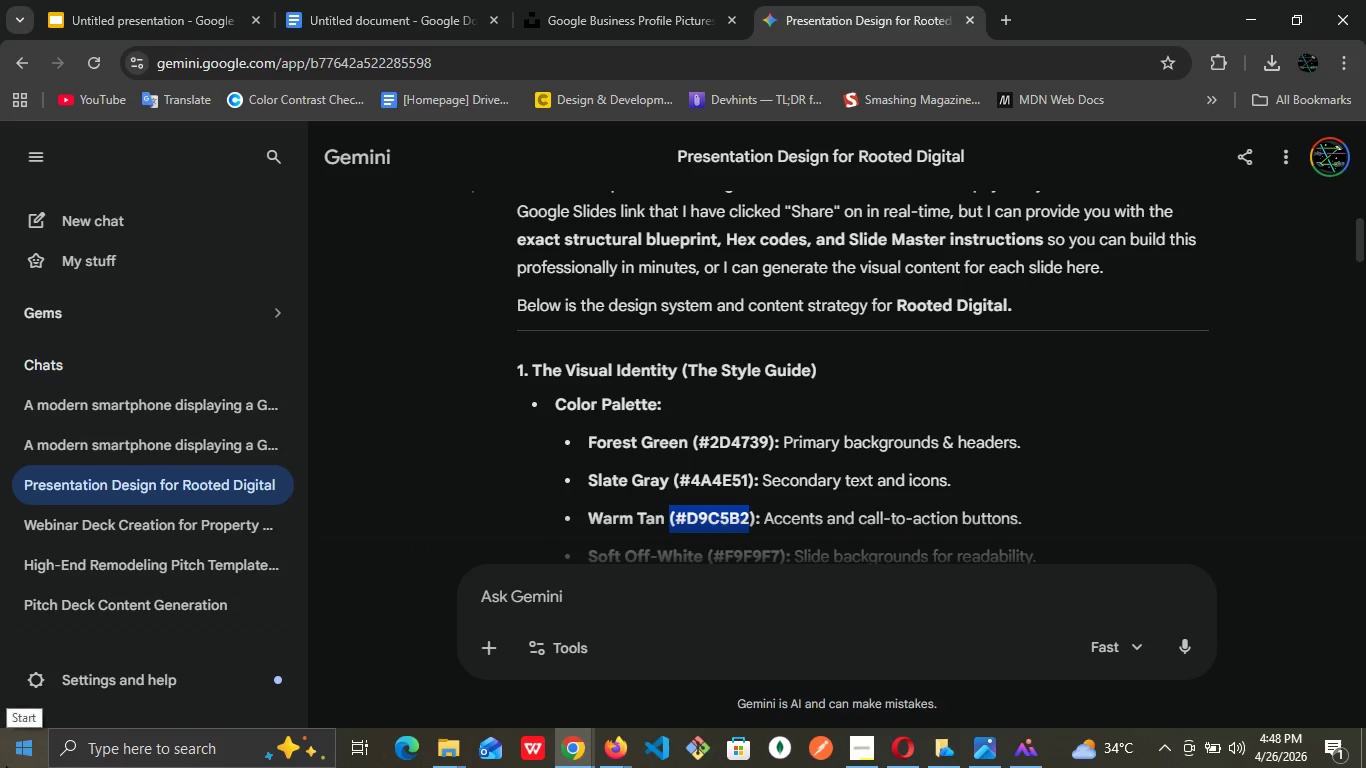 
key(Control+C)
 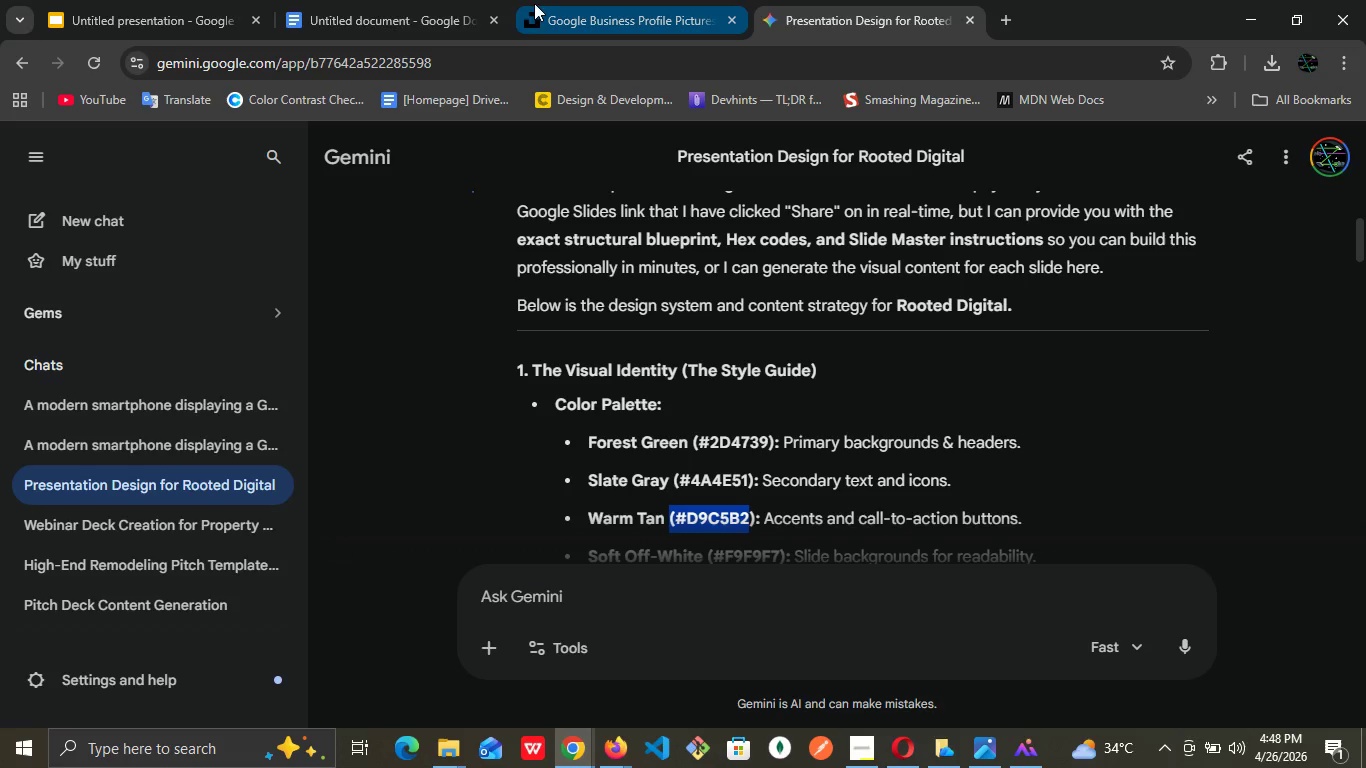 
left_click_drag(start_coordinate=[374, 0], to_coordinate=[383, 0])
 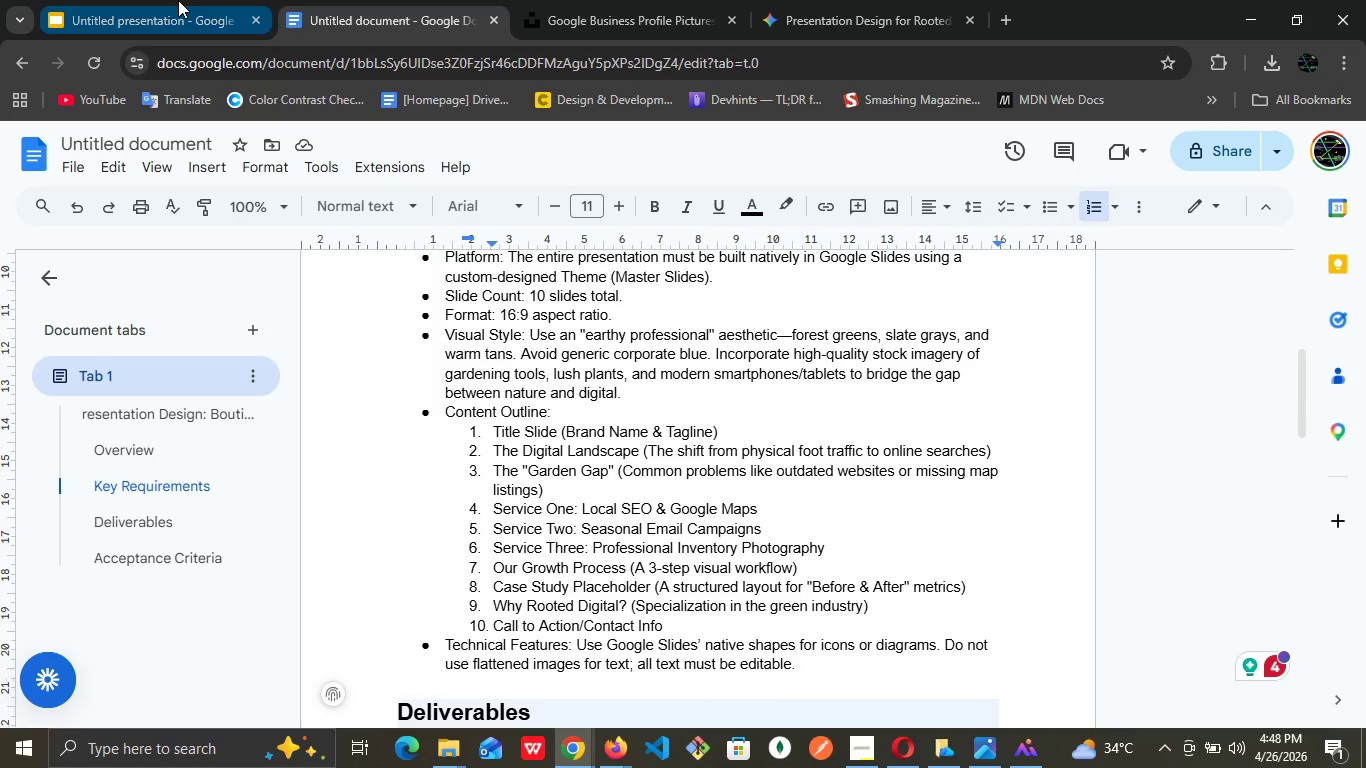 
left_click([178, 0])
 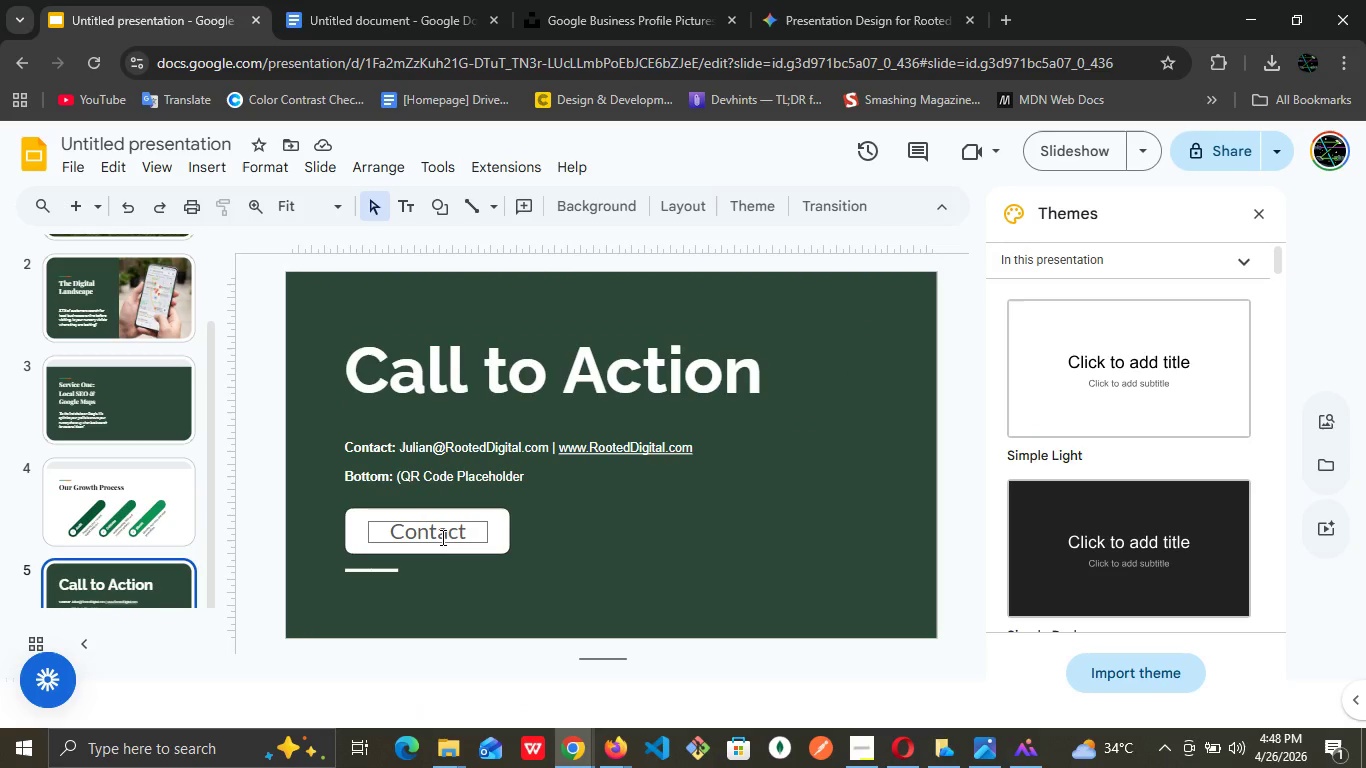 
double_click([441, 537])
 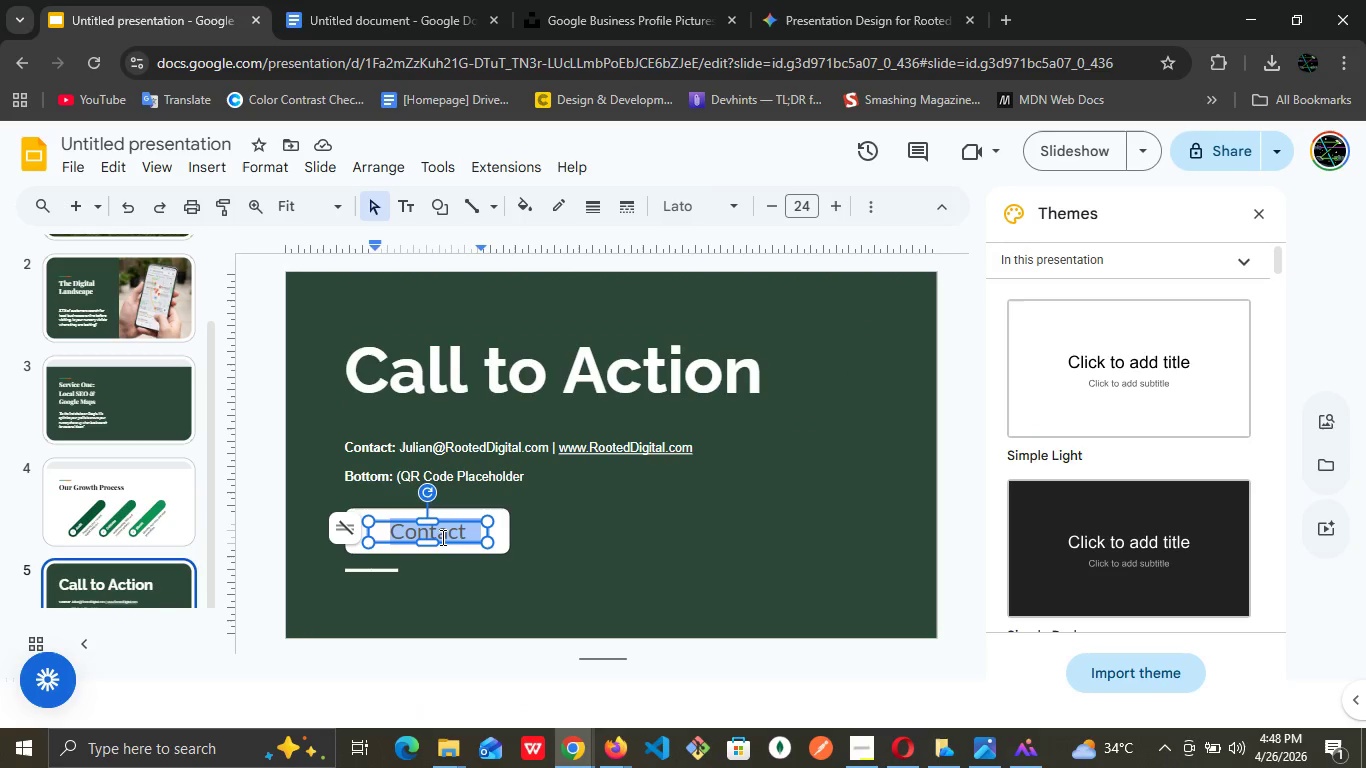 
triple_click([441, 537])
 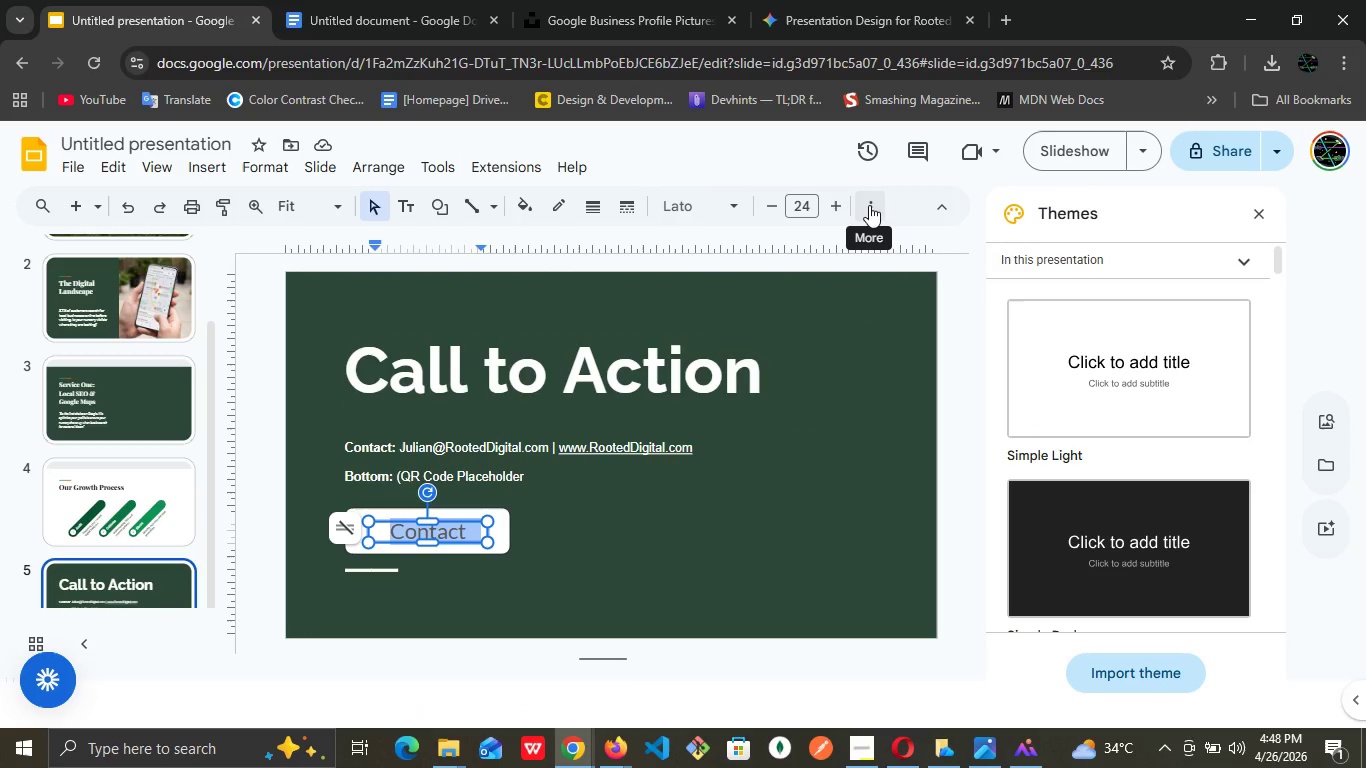 
left_click([869, 205])
 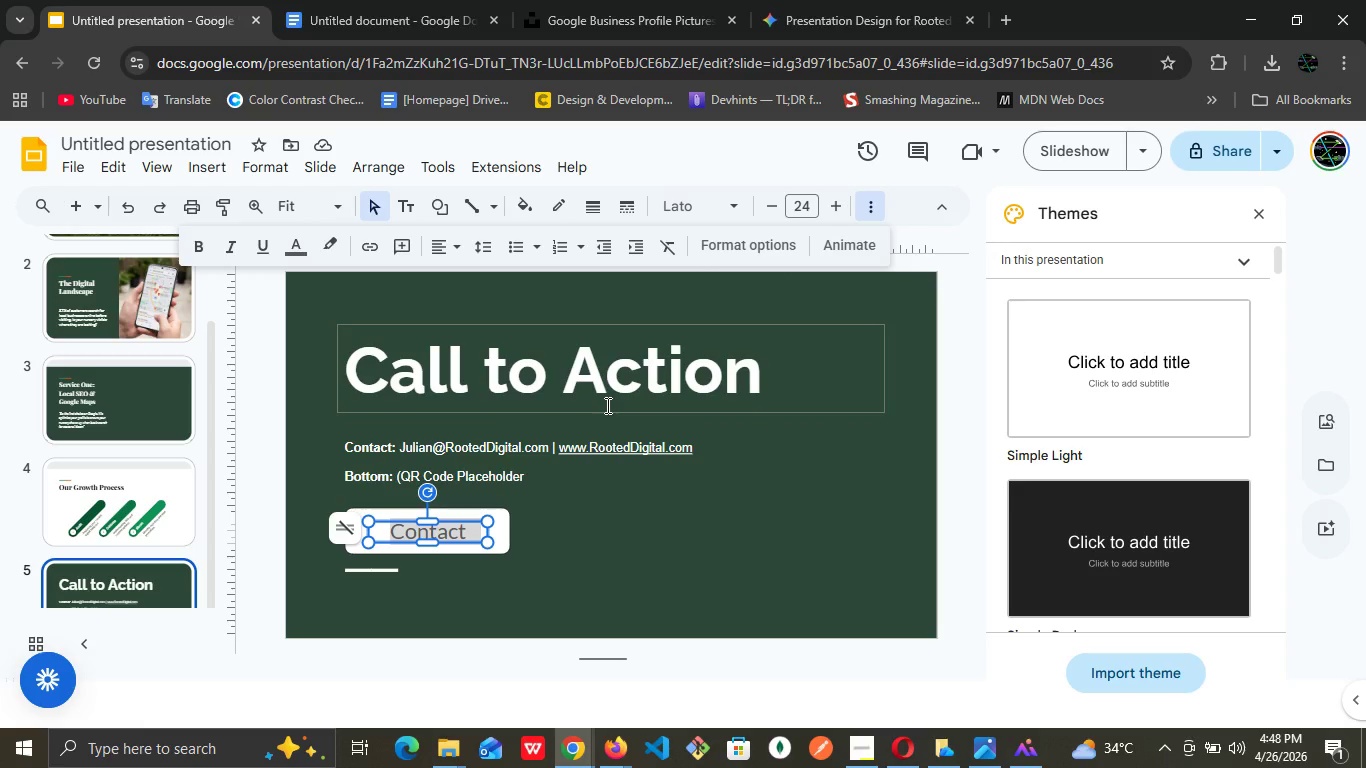 
wait(7.7)
 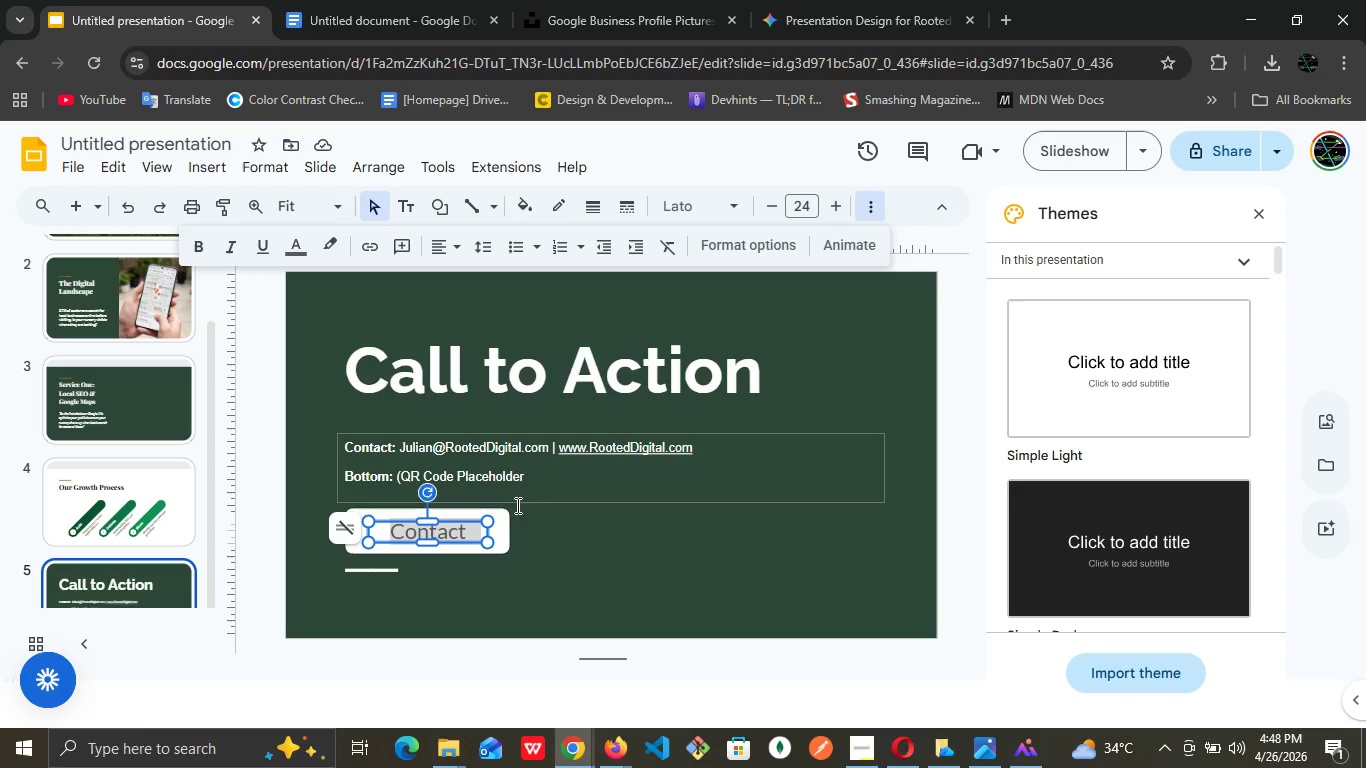 
left_click([300, 252])
 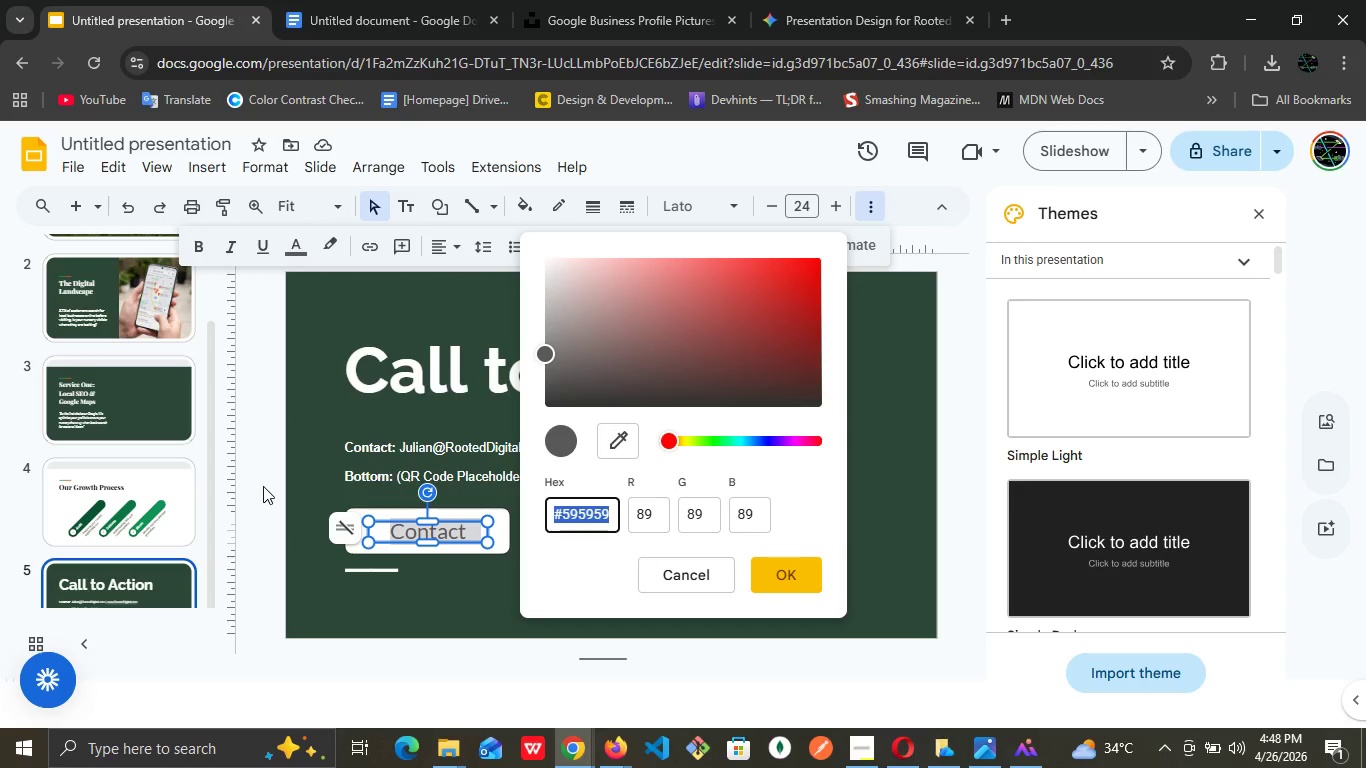 
key(Control+V)
 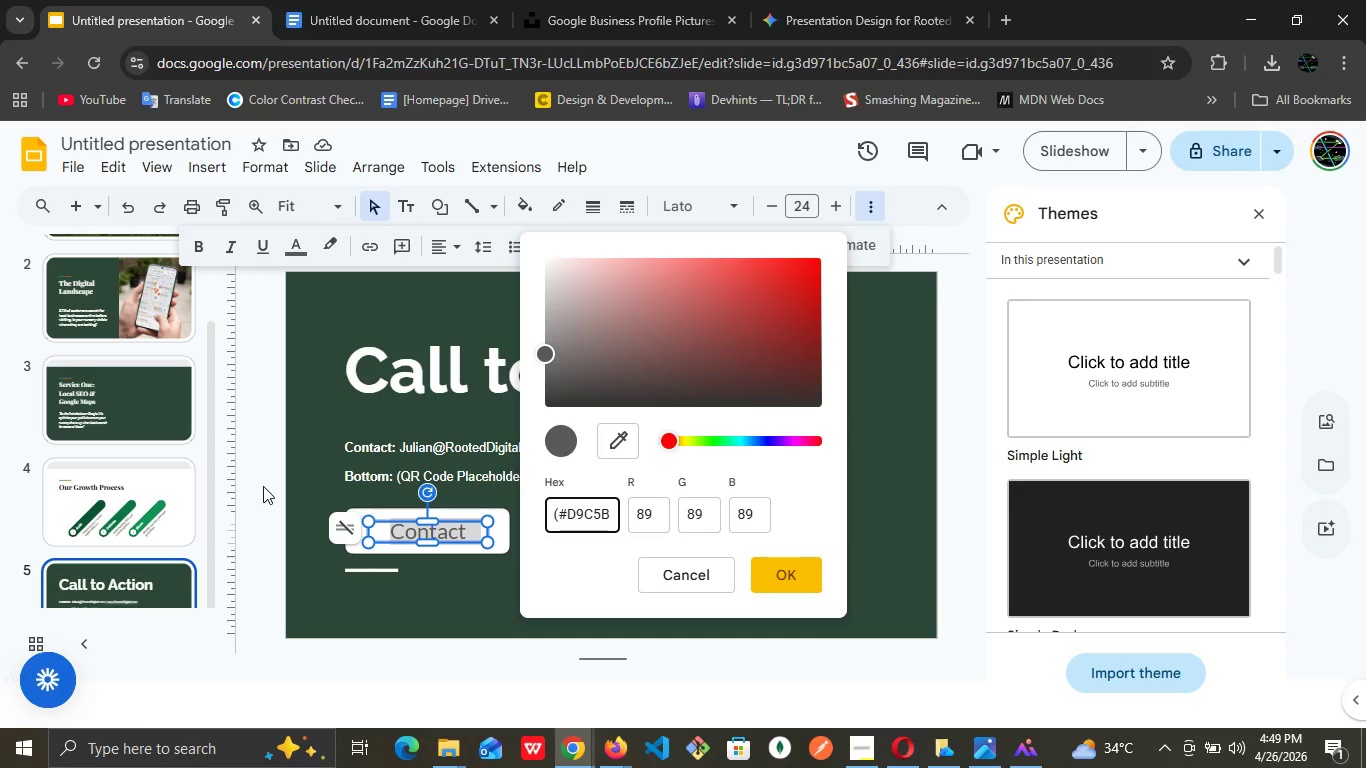 
hold_key(key=ArrowLeft, duration=0.66)
 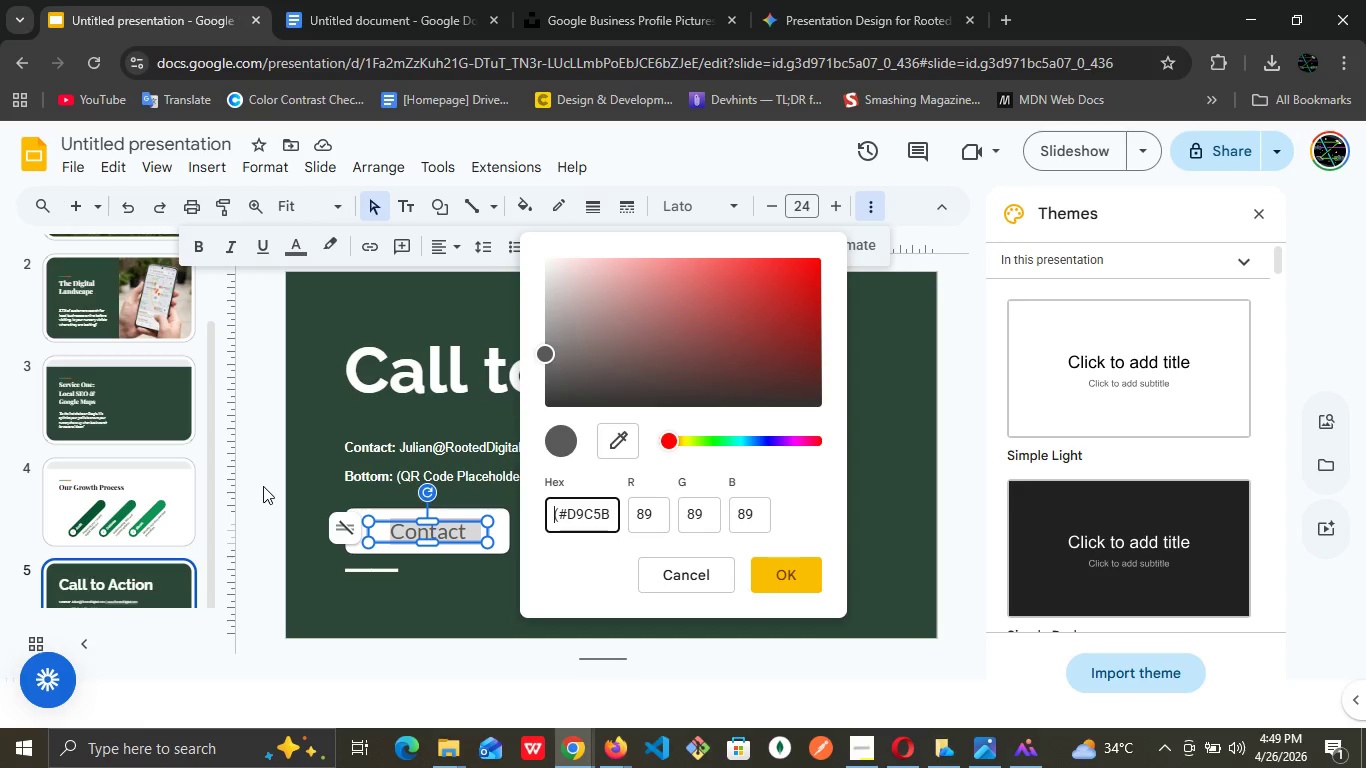 
key(ArrowLeft)
 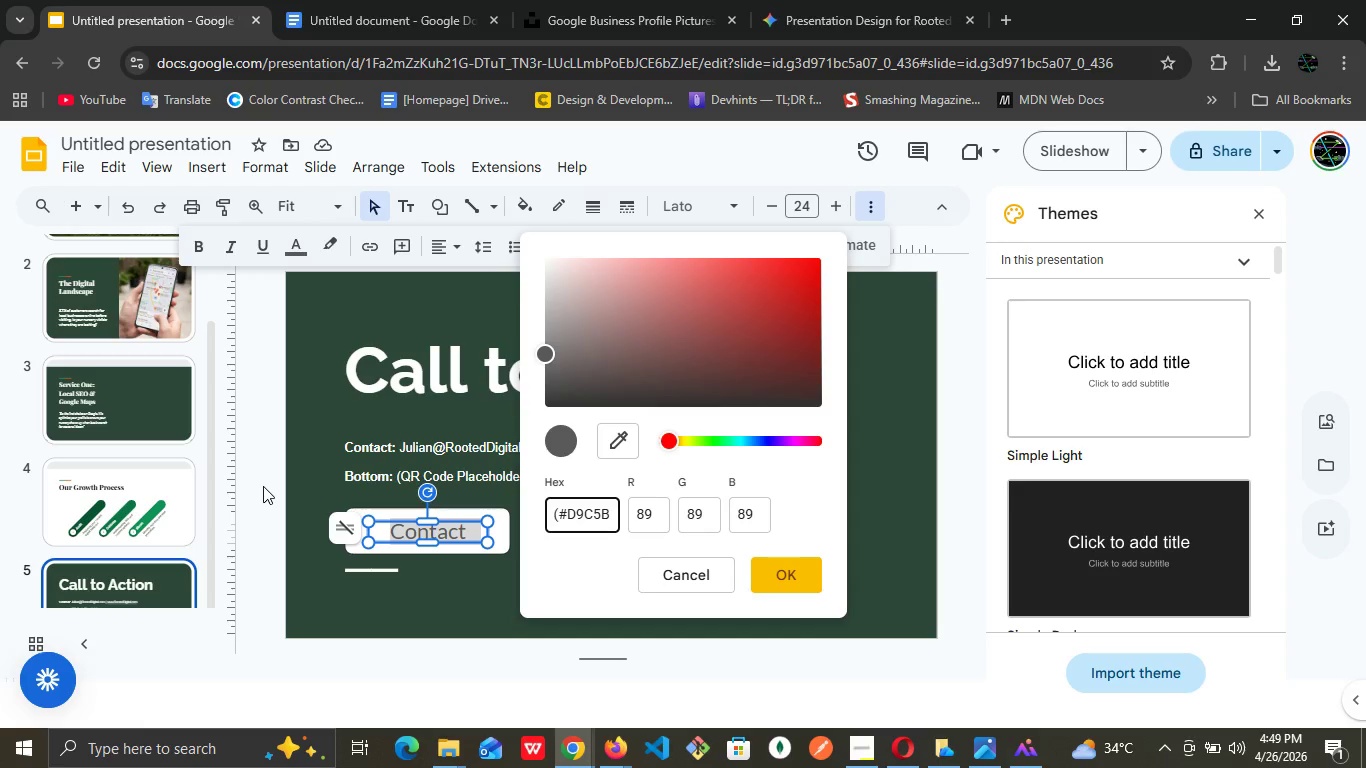 
key(ArrowRight)
 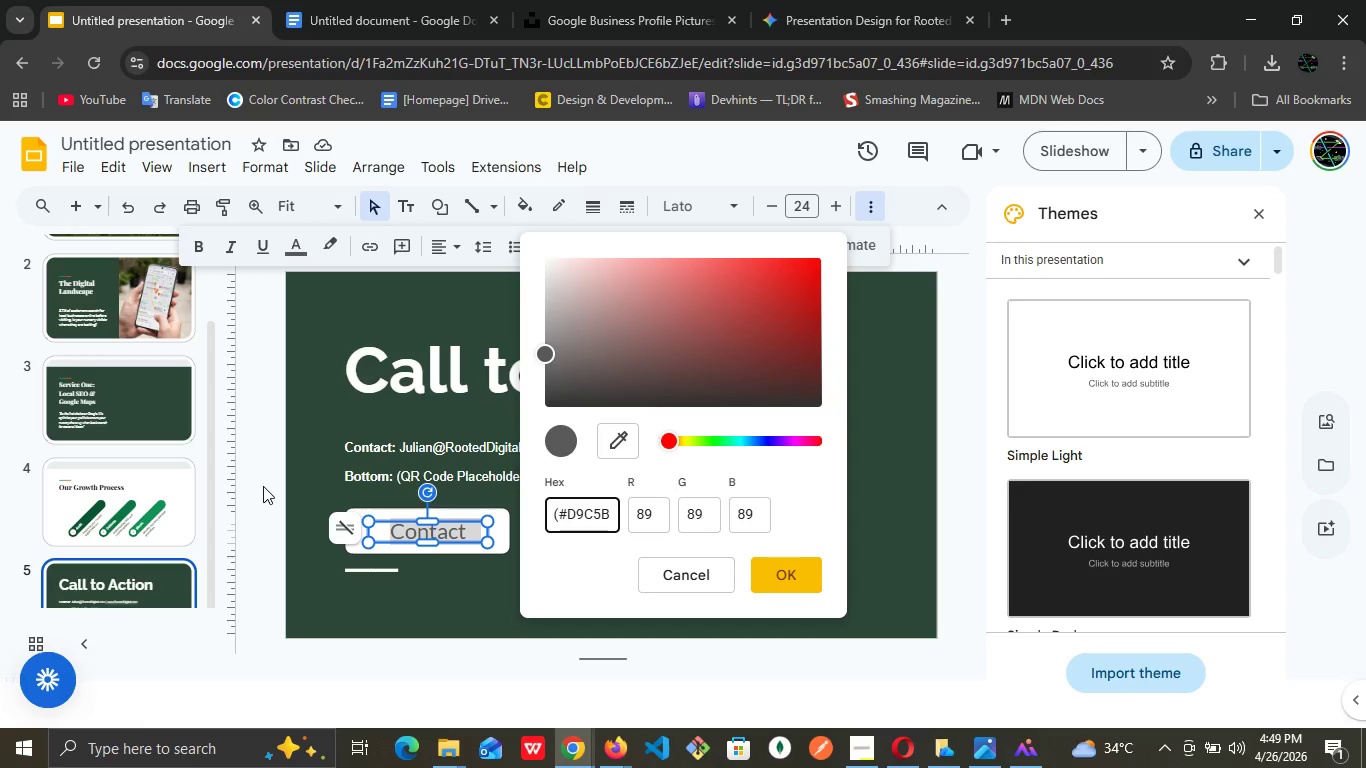 
key(Backspace)
 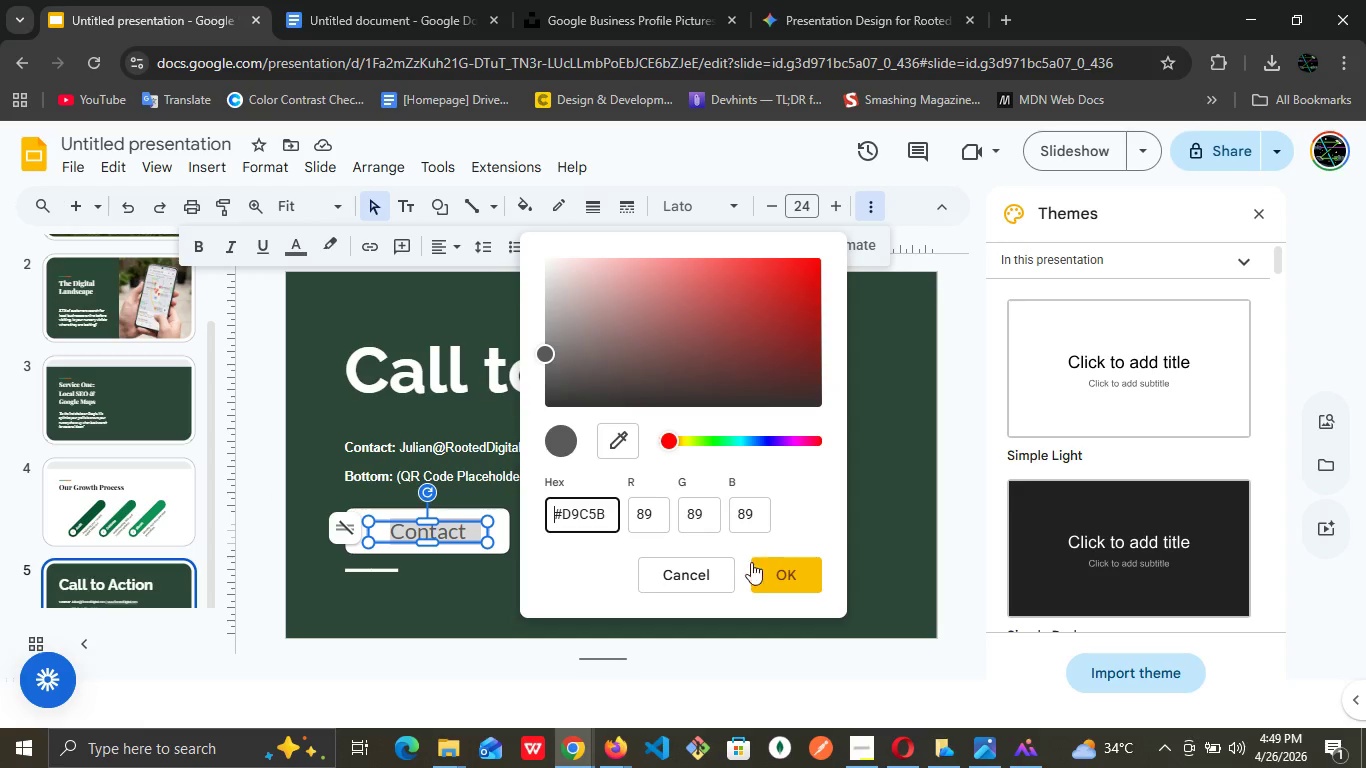 
left_click([707, 579])
 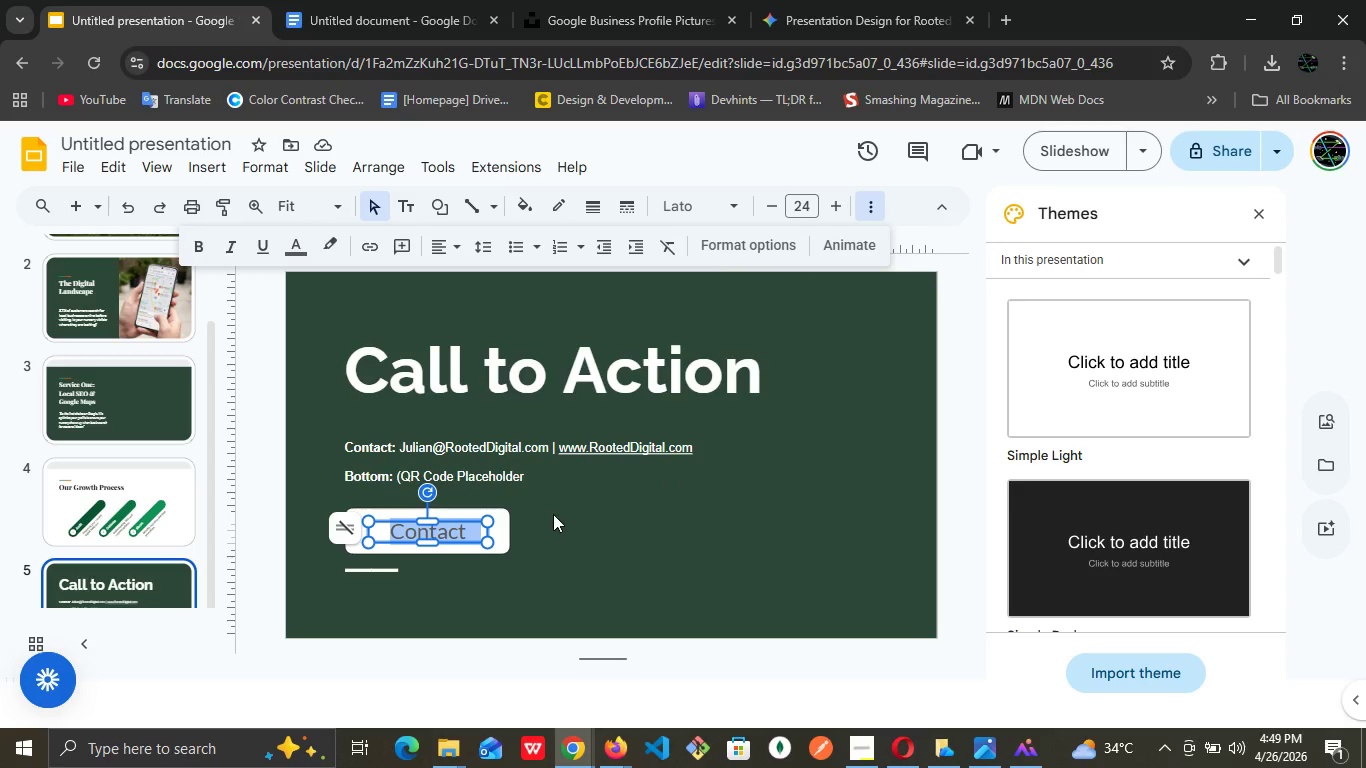 
left_click([571, 519])
 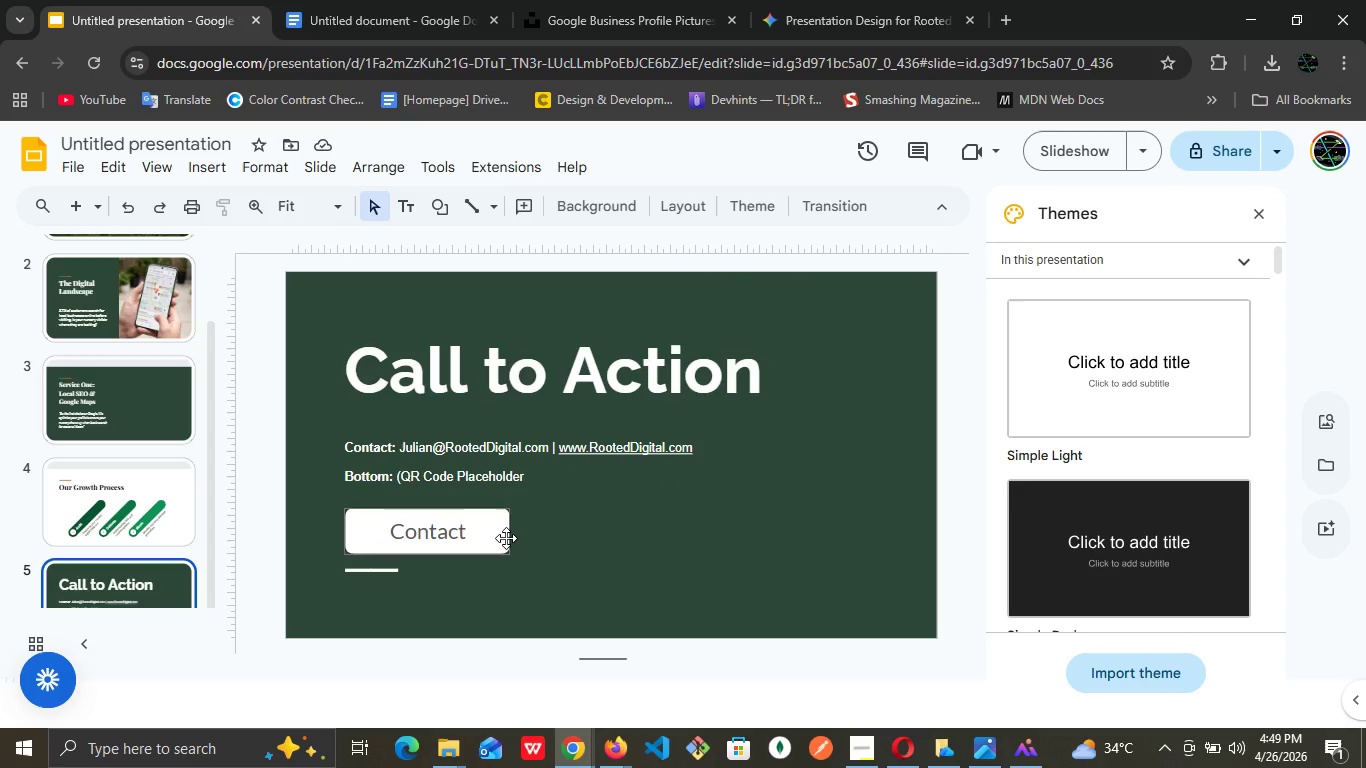 
left_click([506, 538])
 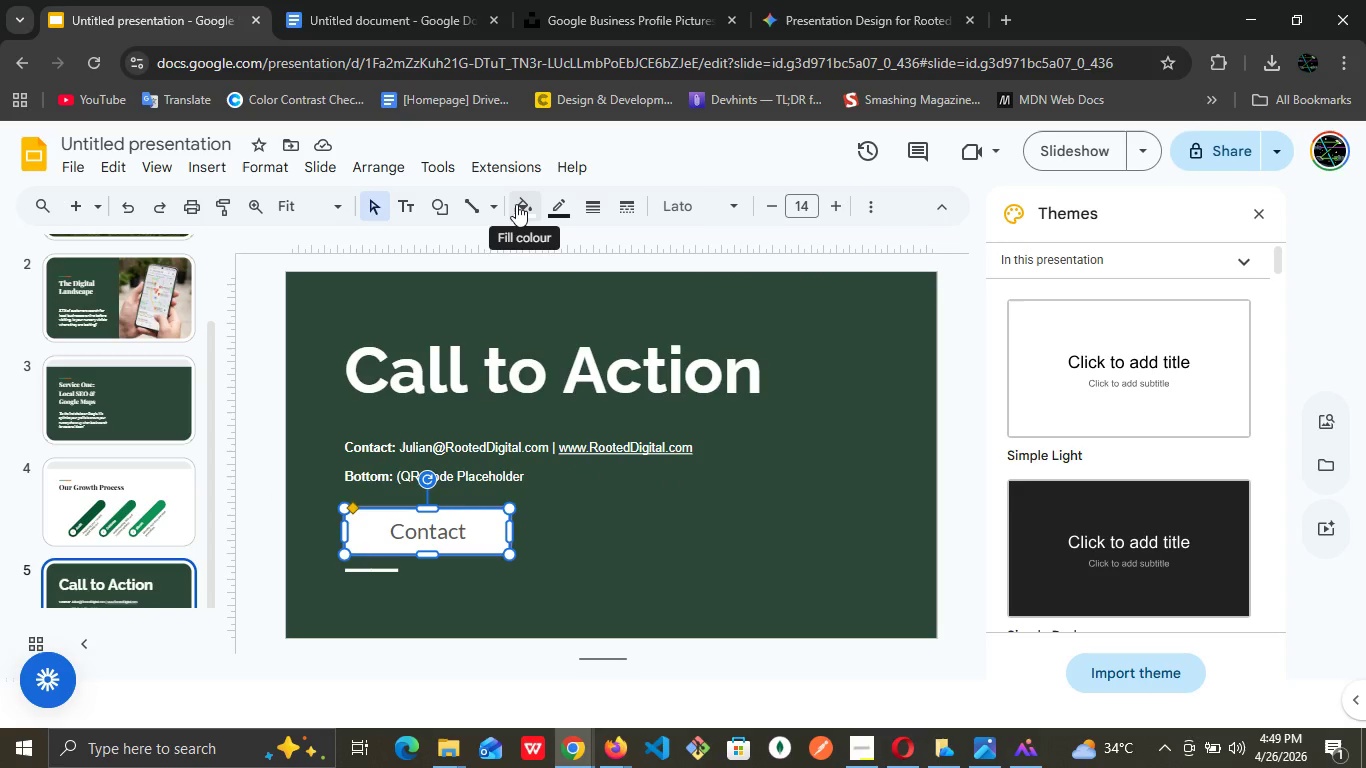 
left_click([516, 205])
 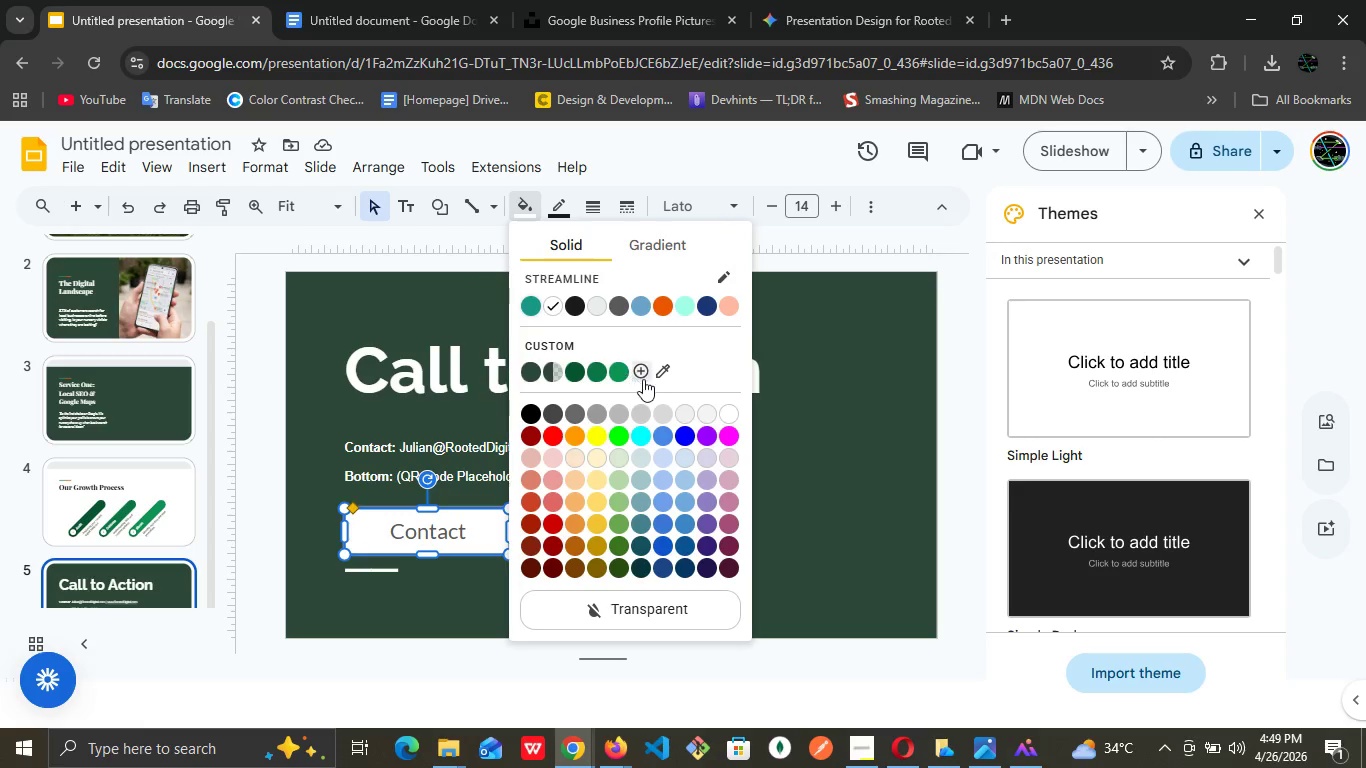 
left_click([644, 379])
 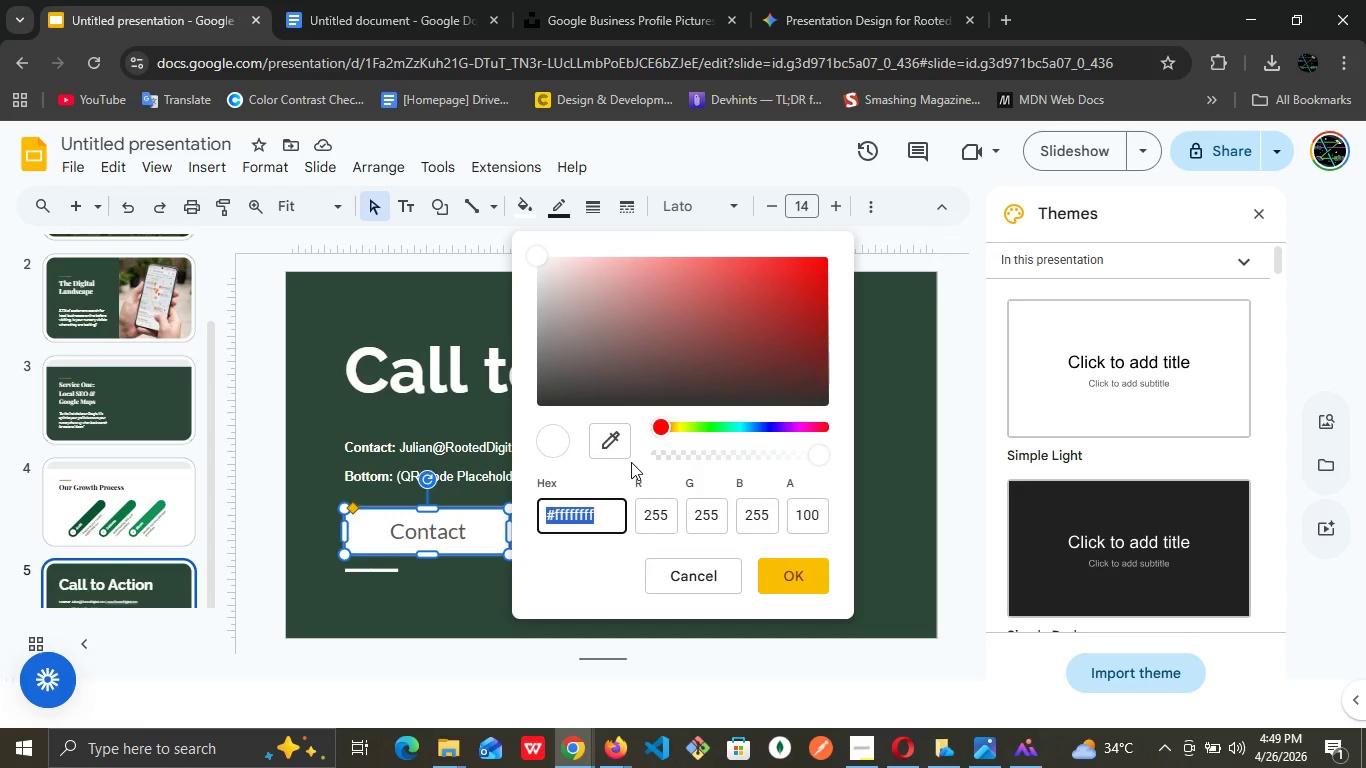 
key(Control+V)
 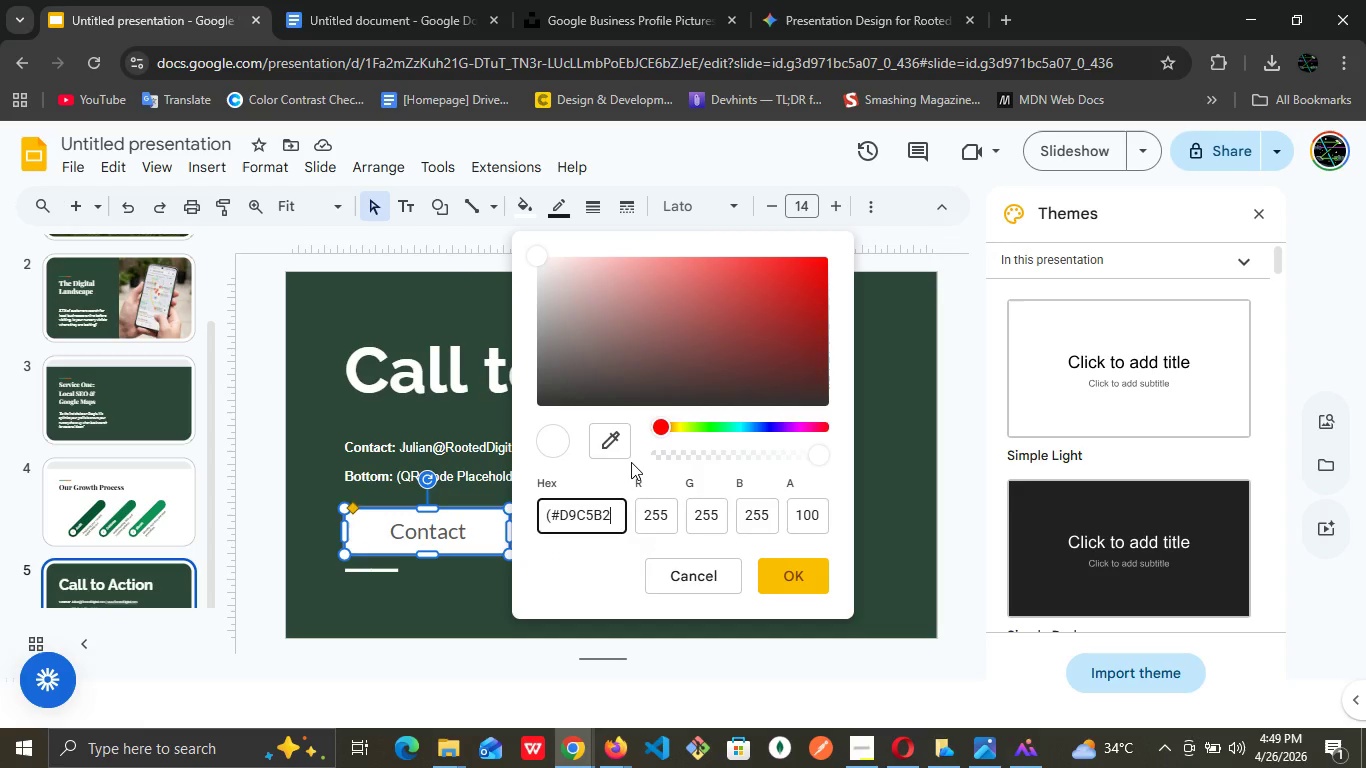 
key(ArrowLeft)
 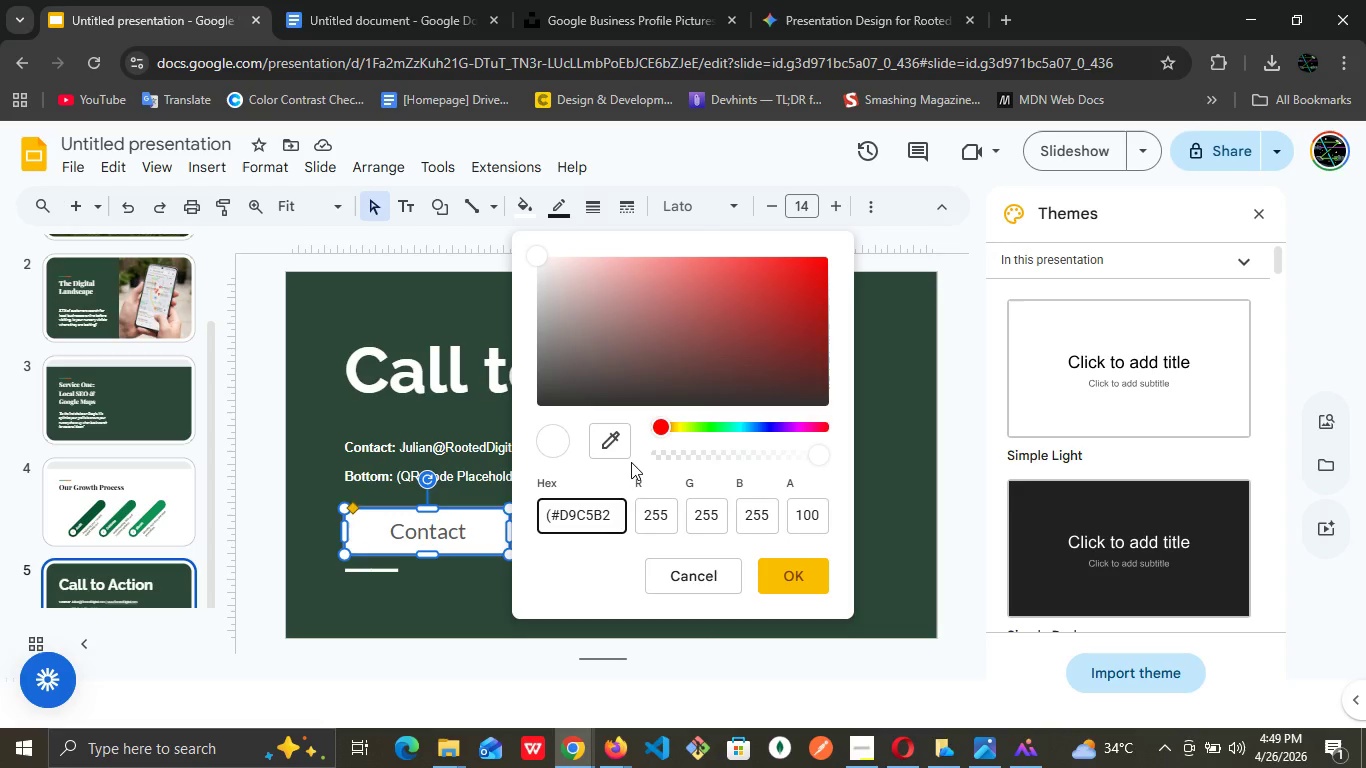 
wait(11.2)
 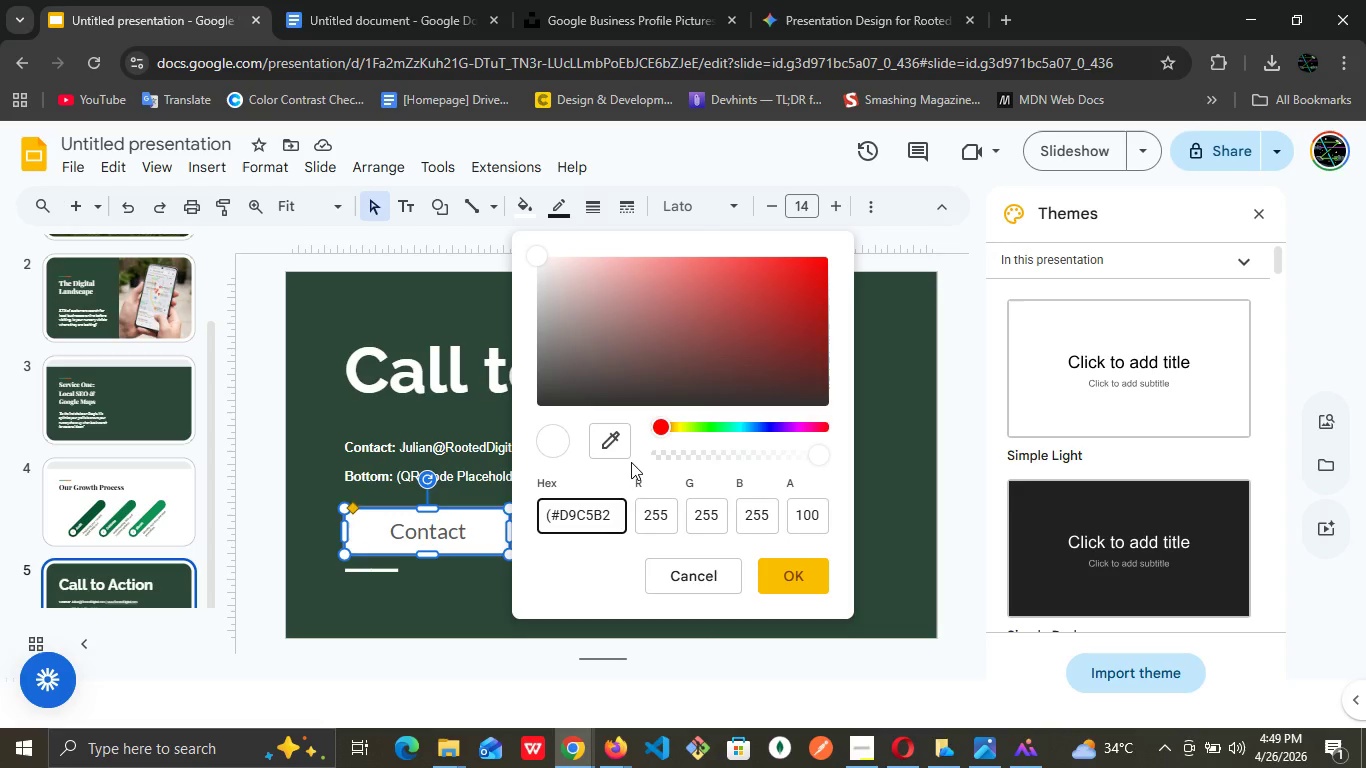 
key(ArrowLeft)
 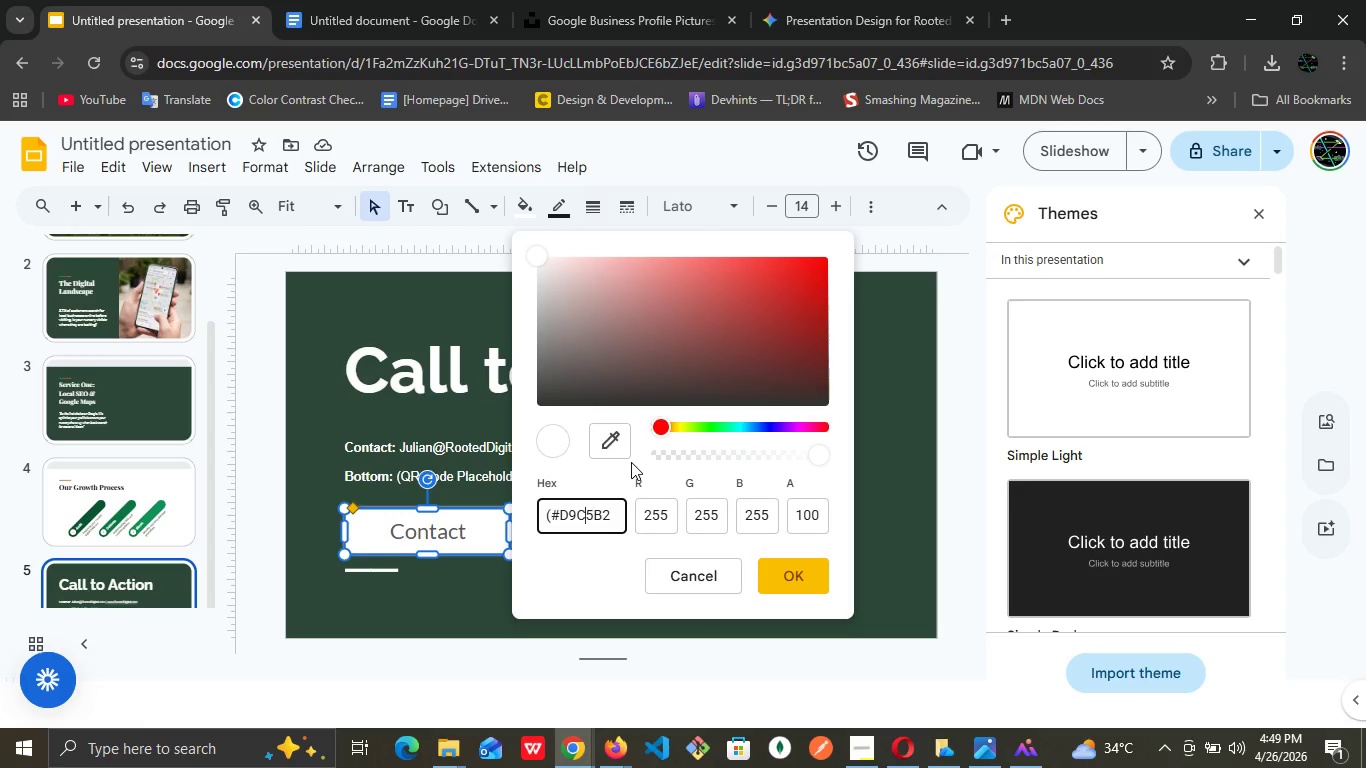 
key(ArrowLeft)
 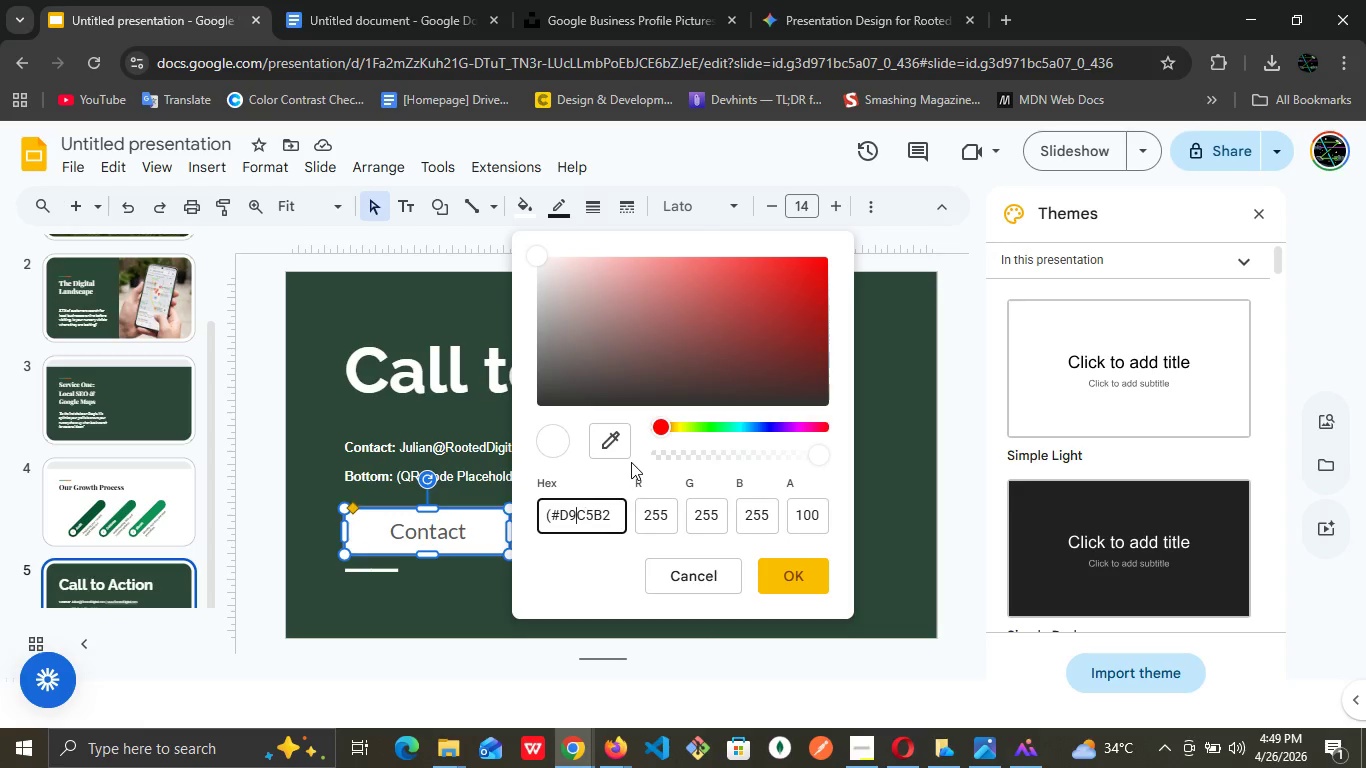 
key(ArrowLeft)
 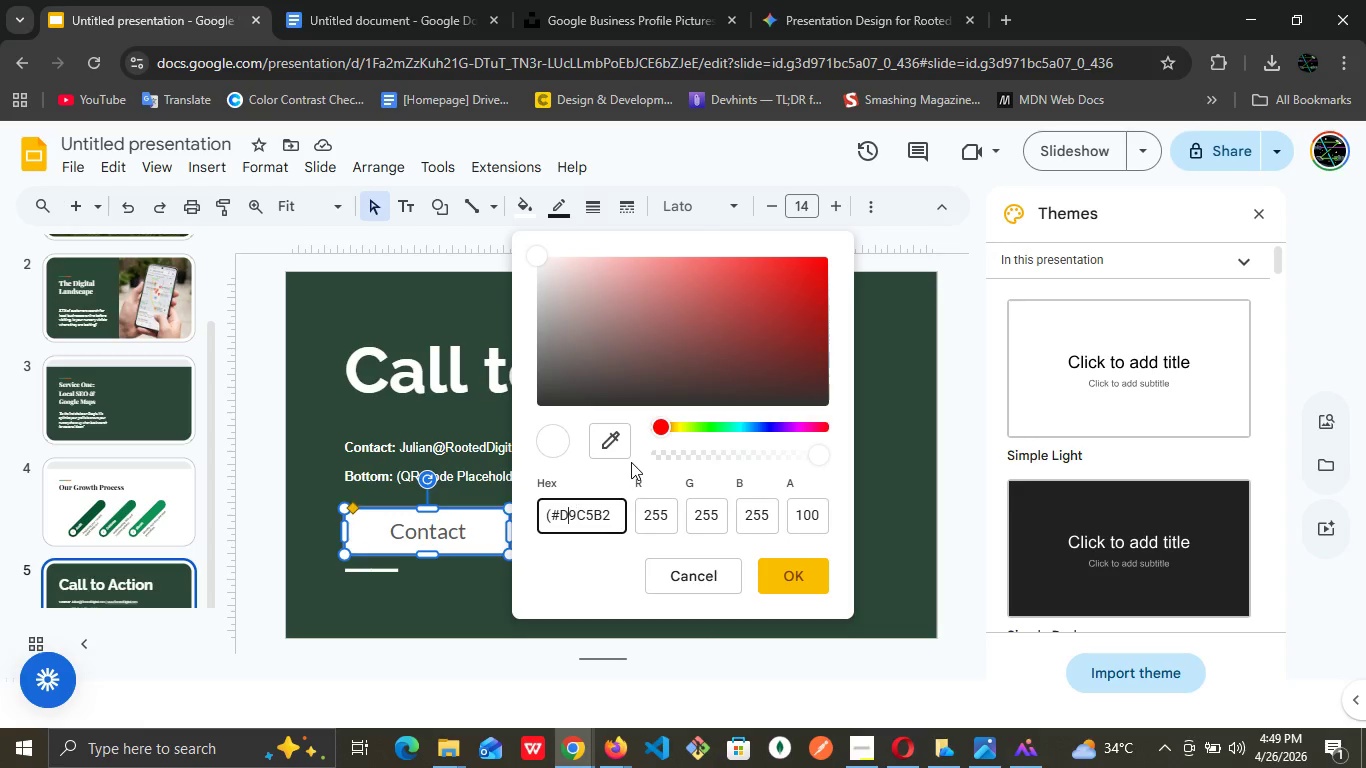 
key(ArrowLeft)
 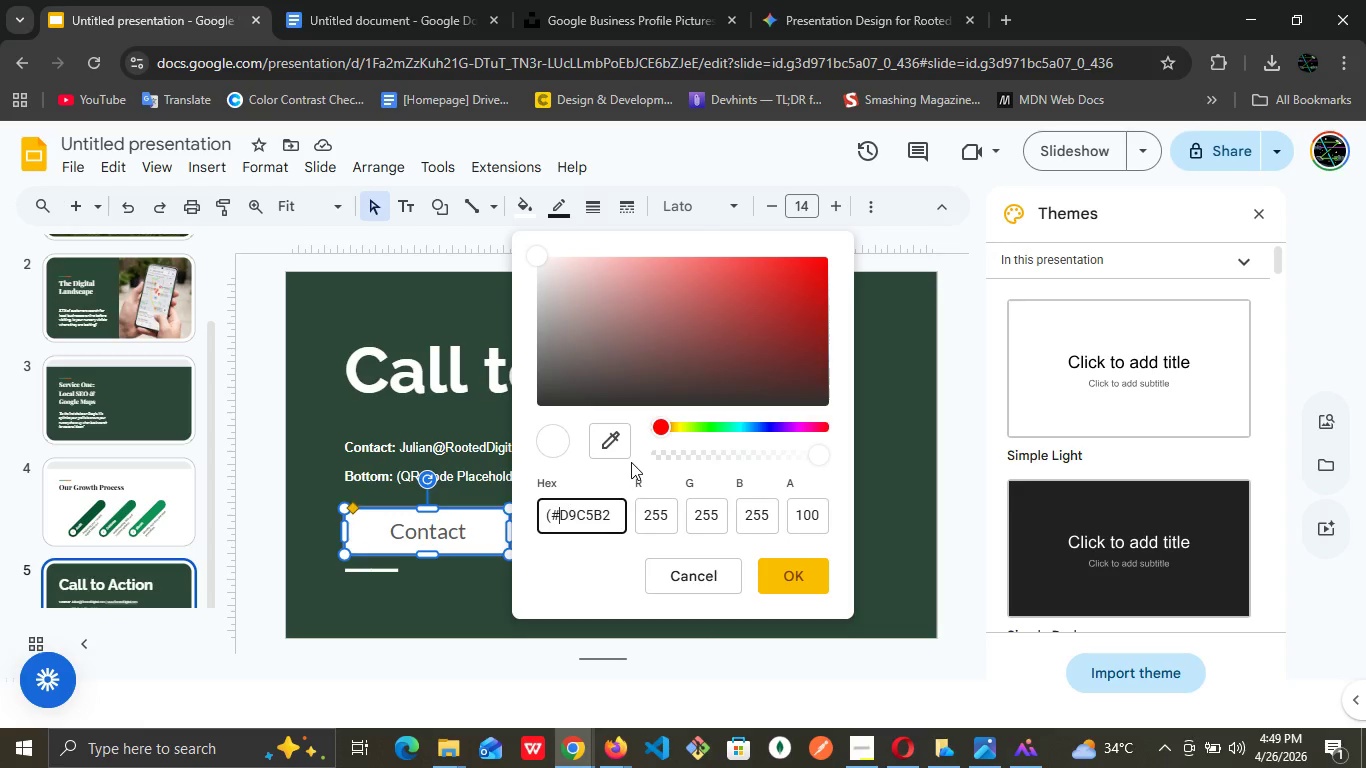 
key(ArrowLeft)
 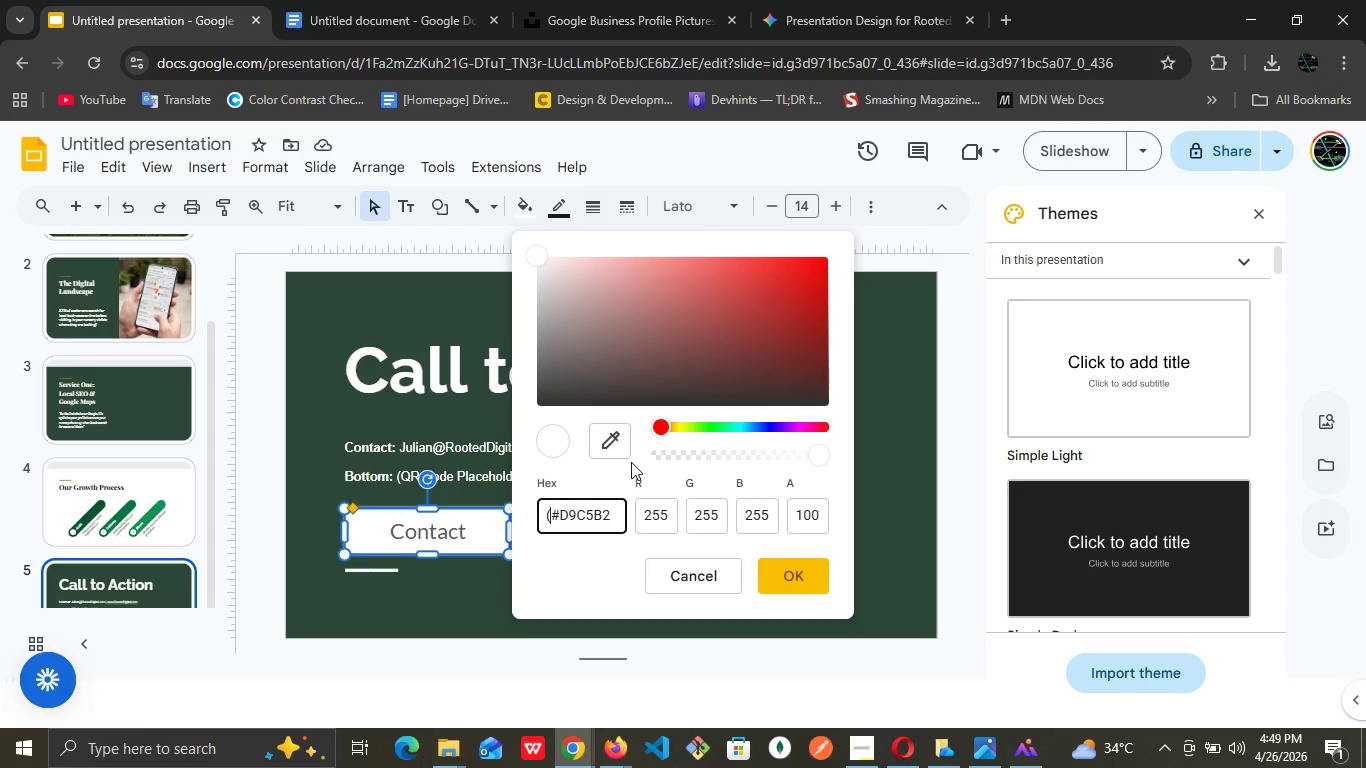 
key(ArrowLeft)
 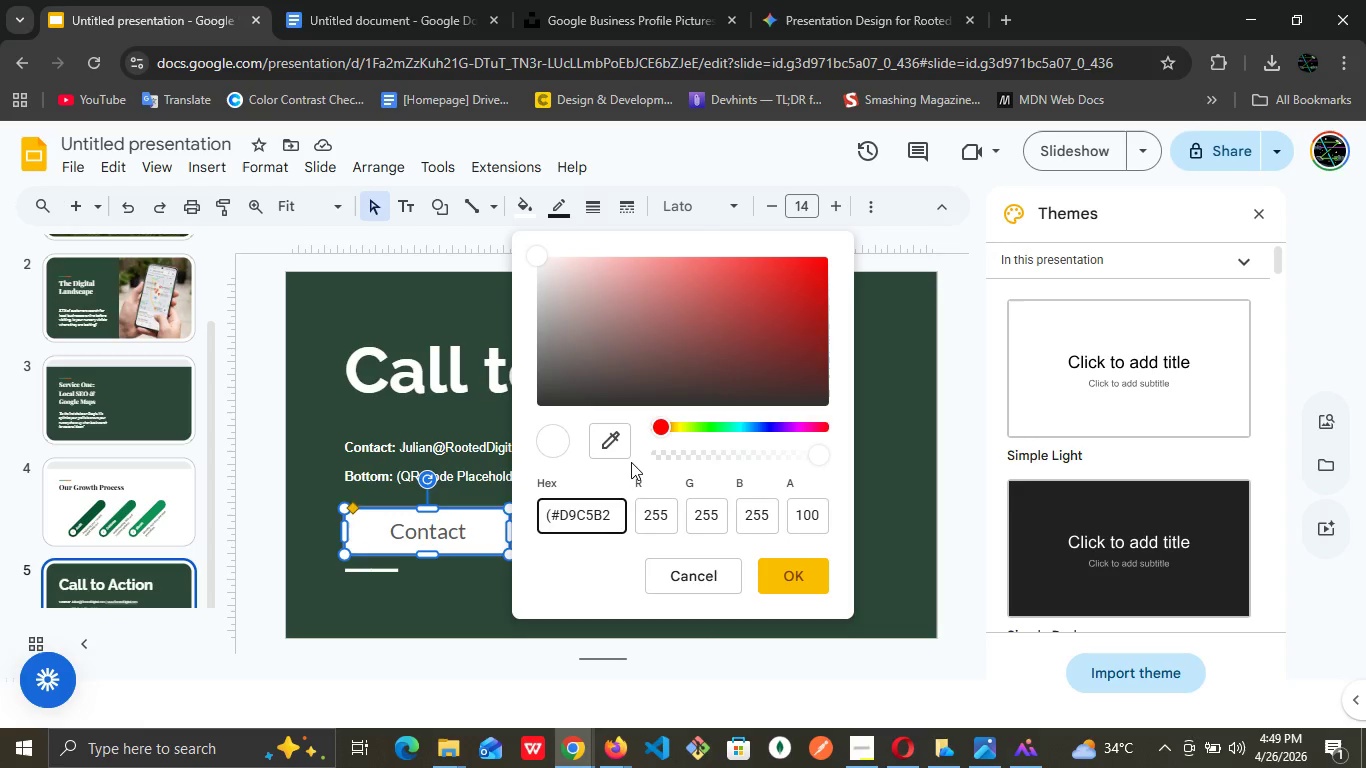 
key(Backspace)
 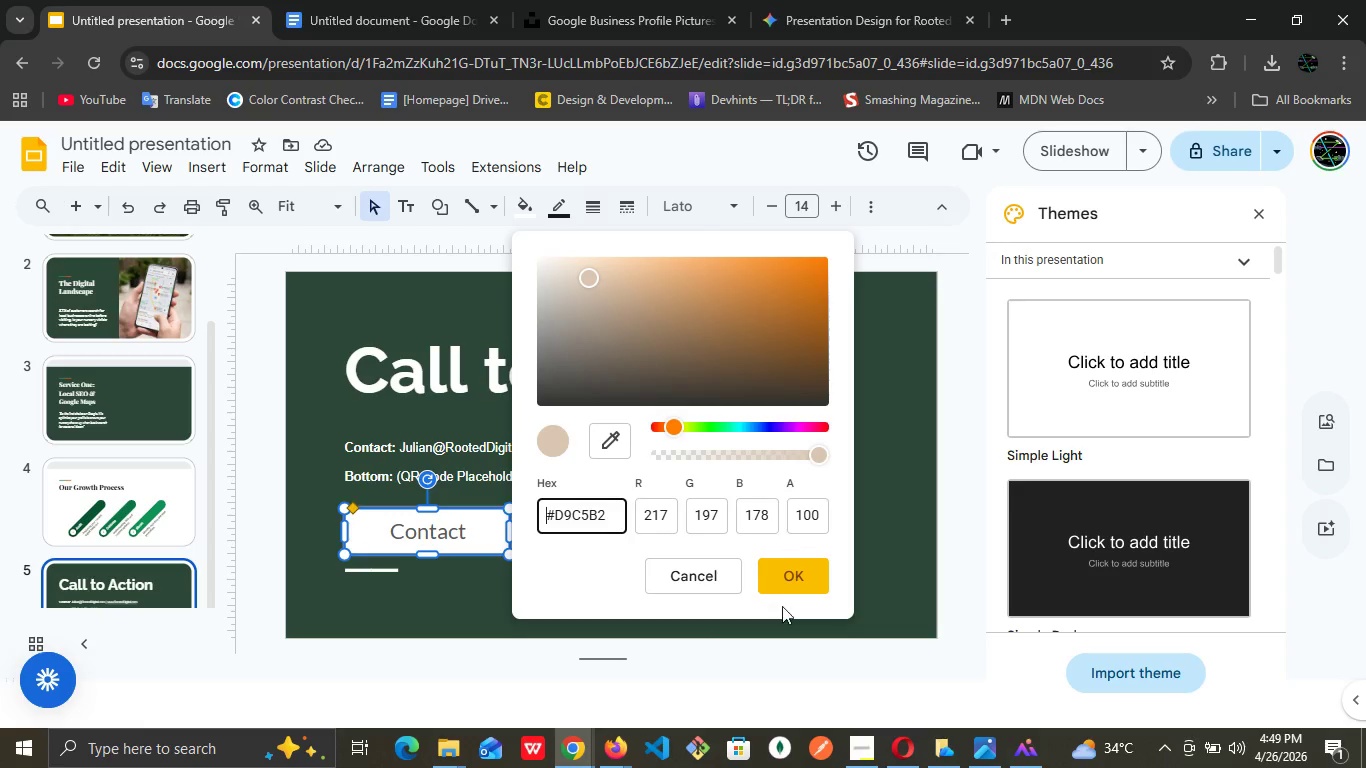 
left_click([802, 582])
 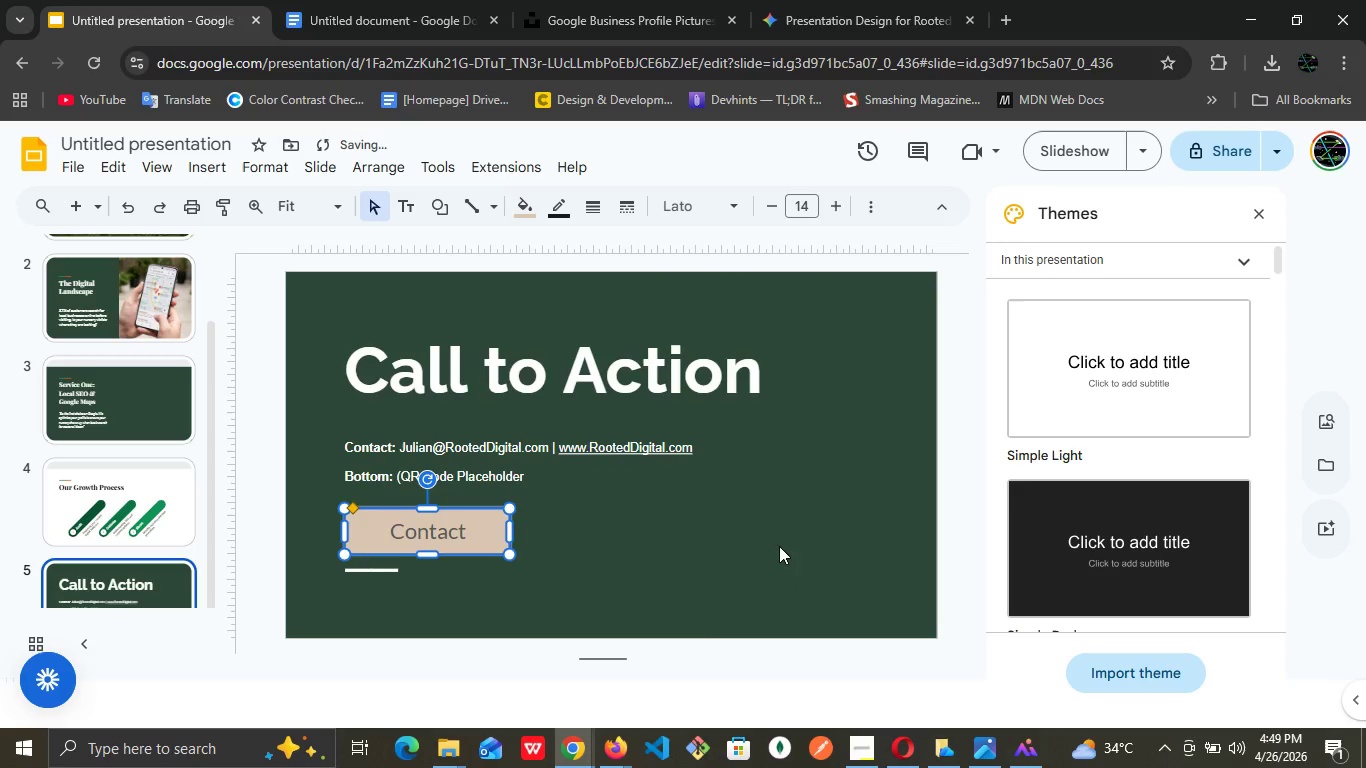 
left_click([776, 536])
 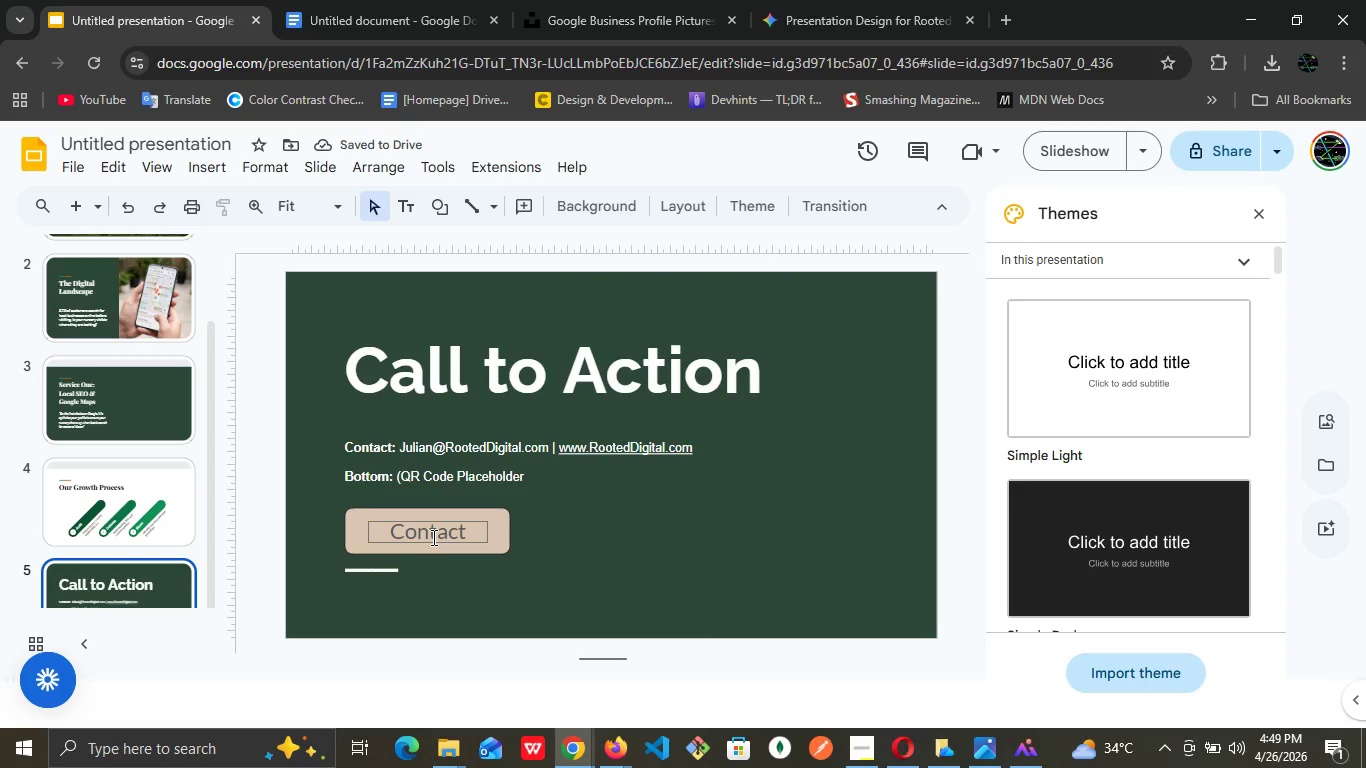 
double_click([432, 537])
 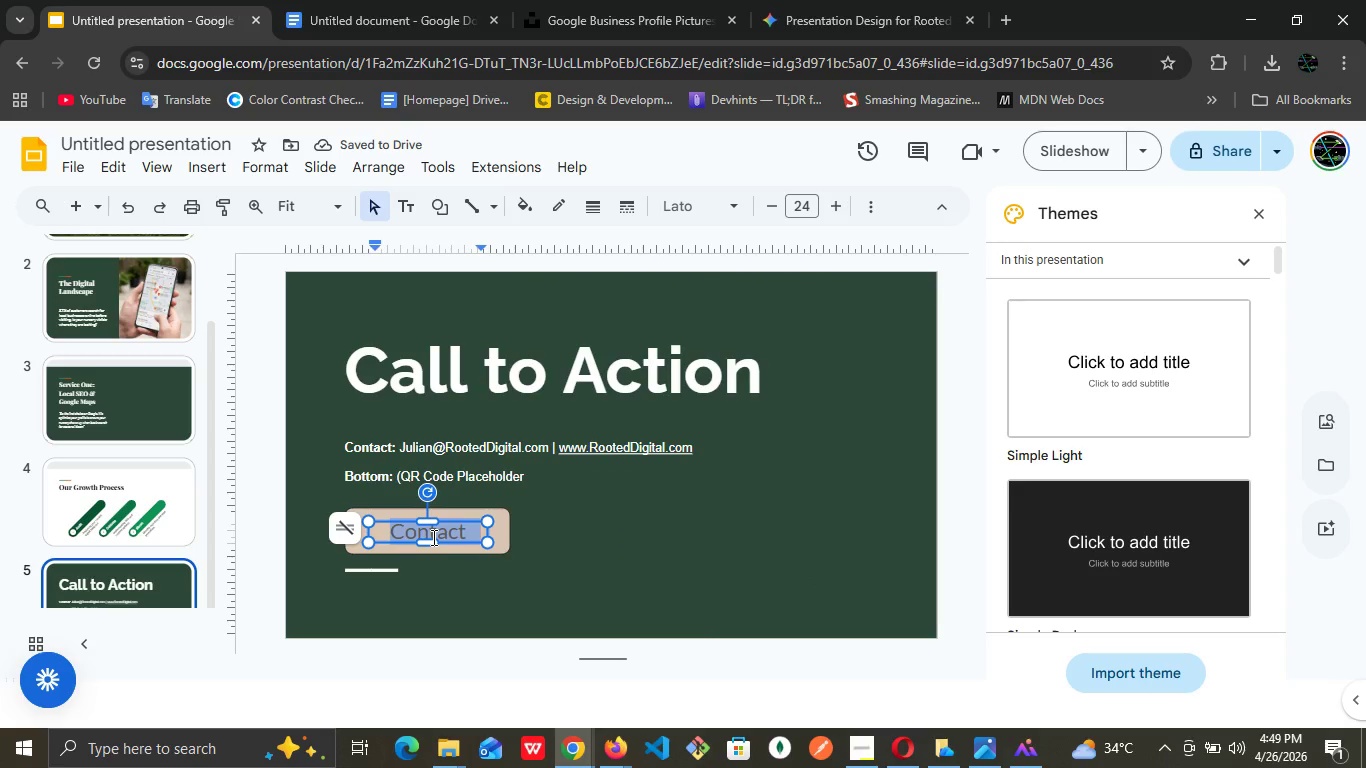 
triple_click([432, 537])
 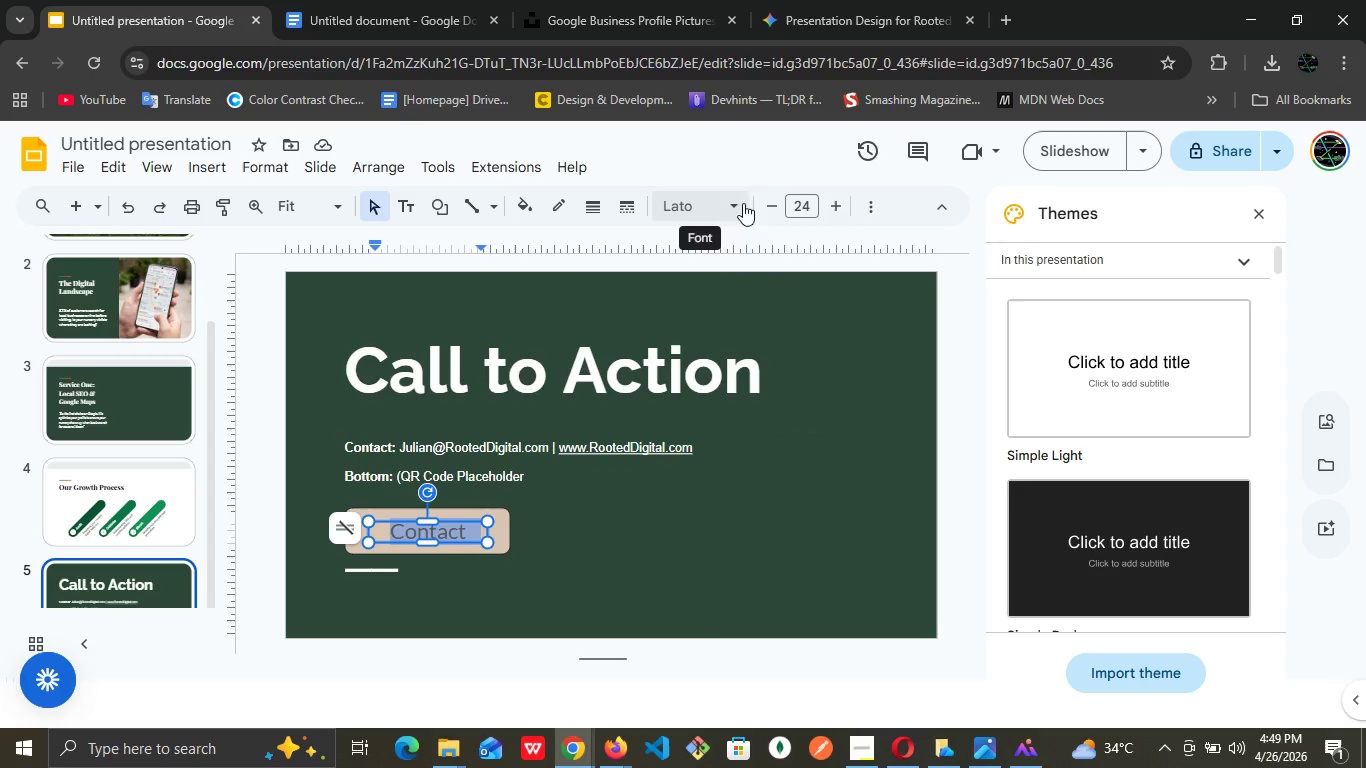 
left_click([864, 200])
 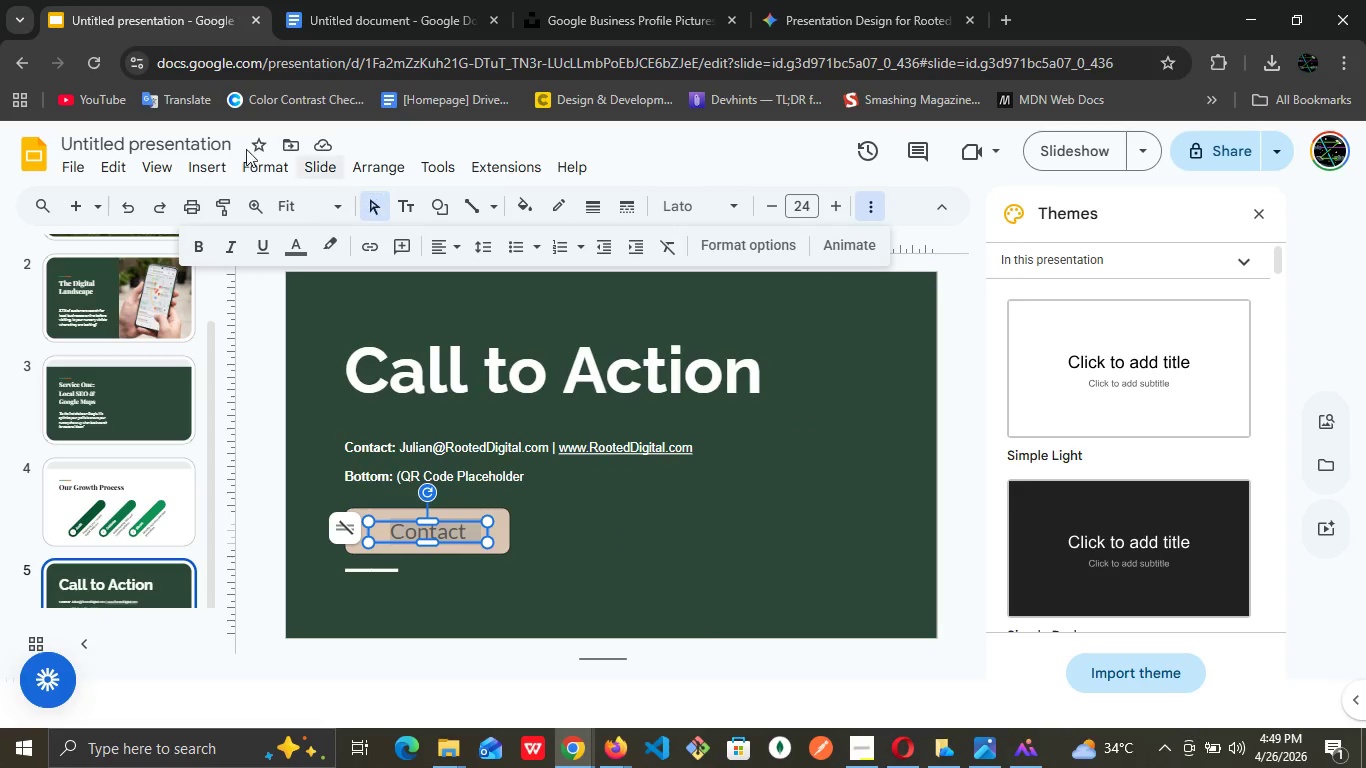 
left_click([290, 247])
 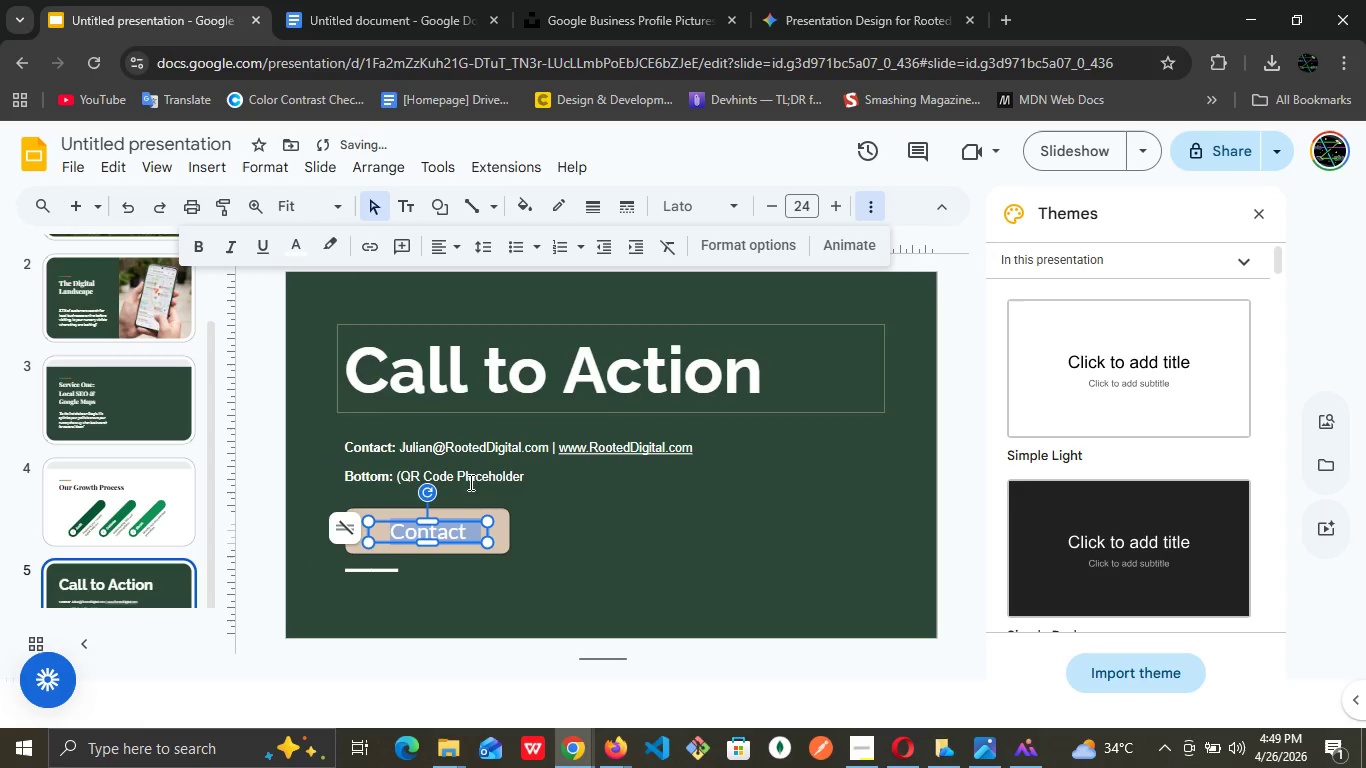 
left_click([638, 538])
 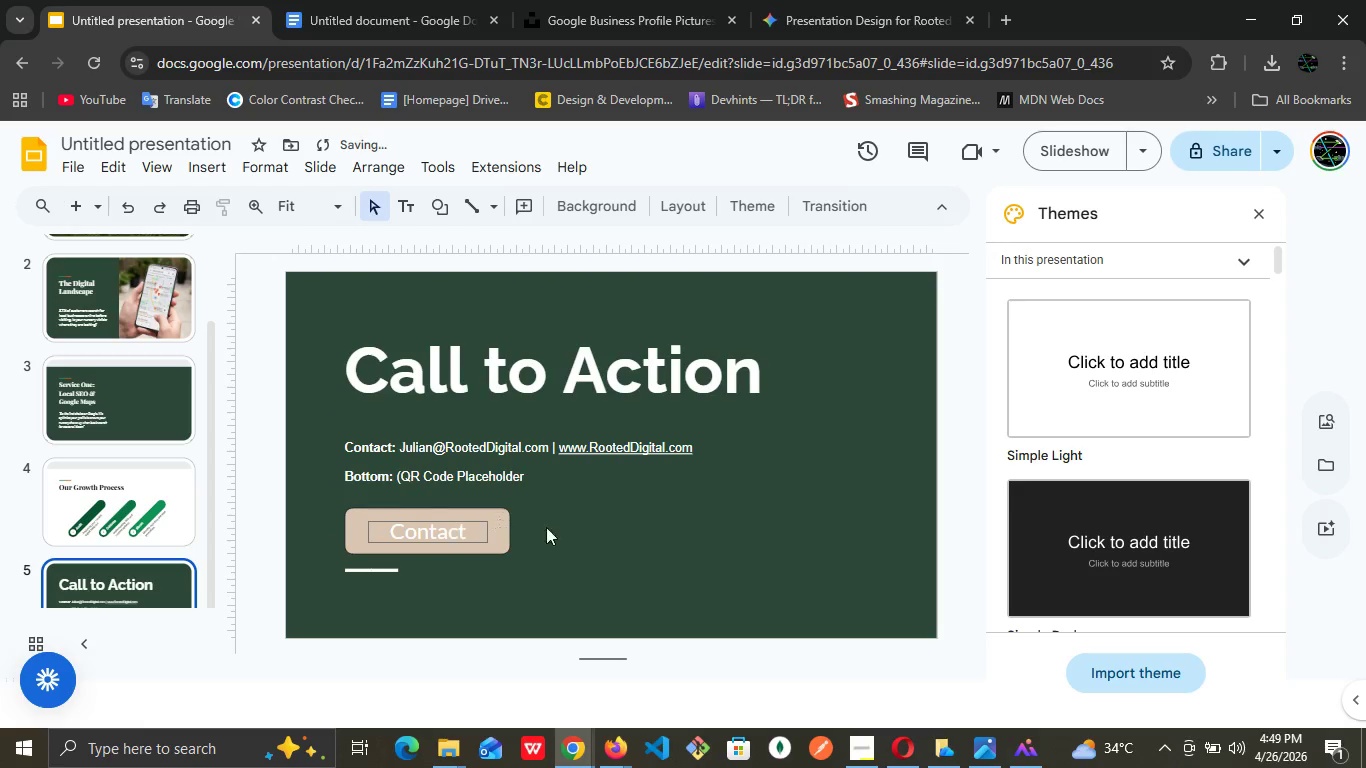 
left_click([589, 531])
 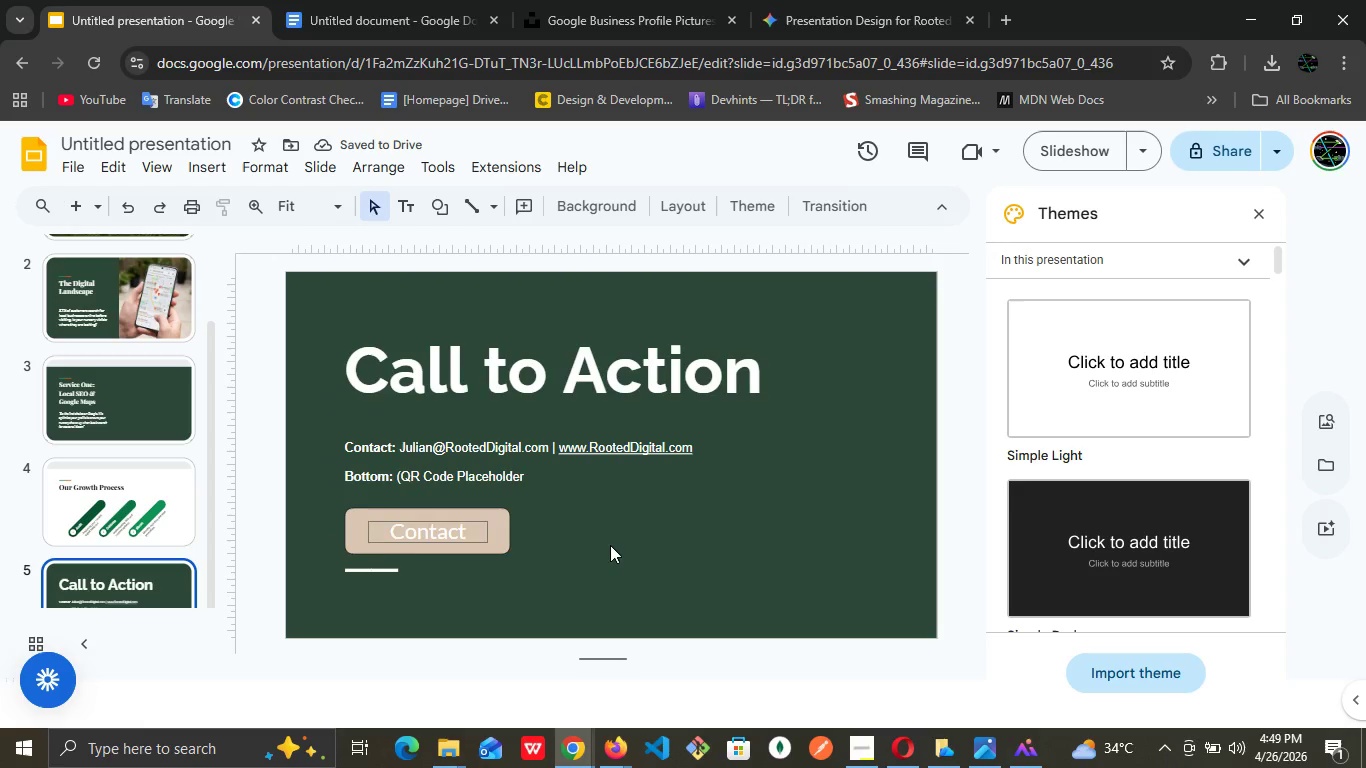 
left_click([611, 545])
 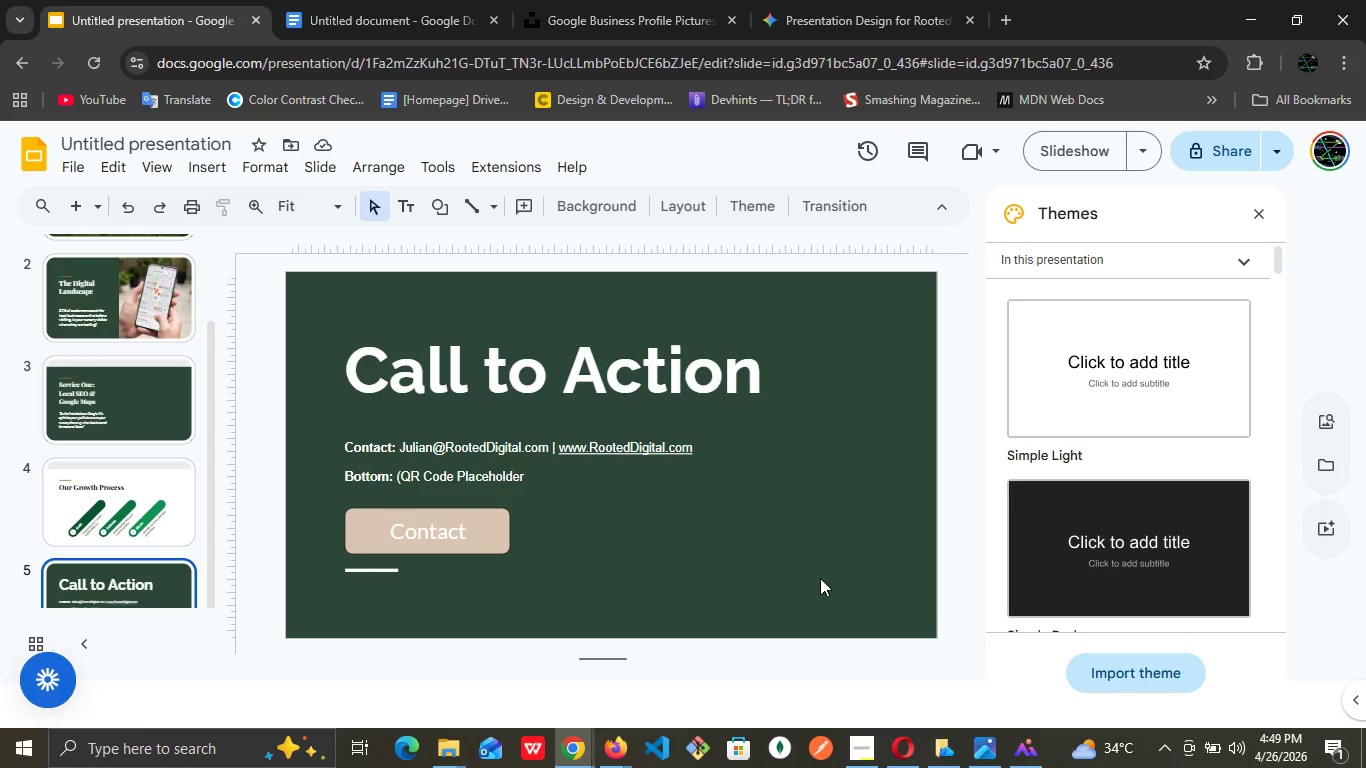 
wait(6.27)
 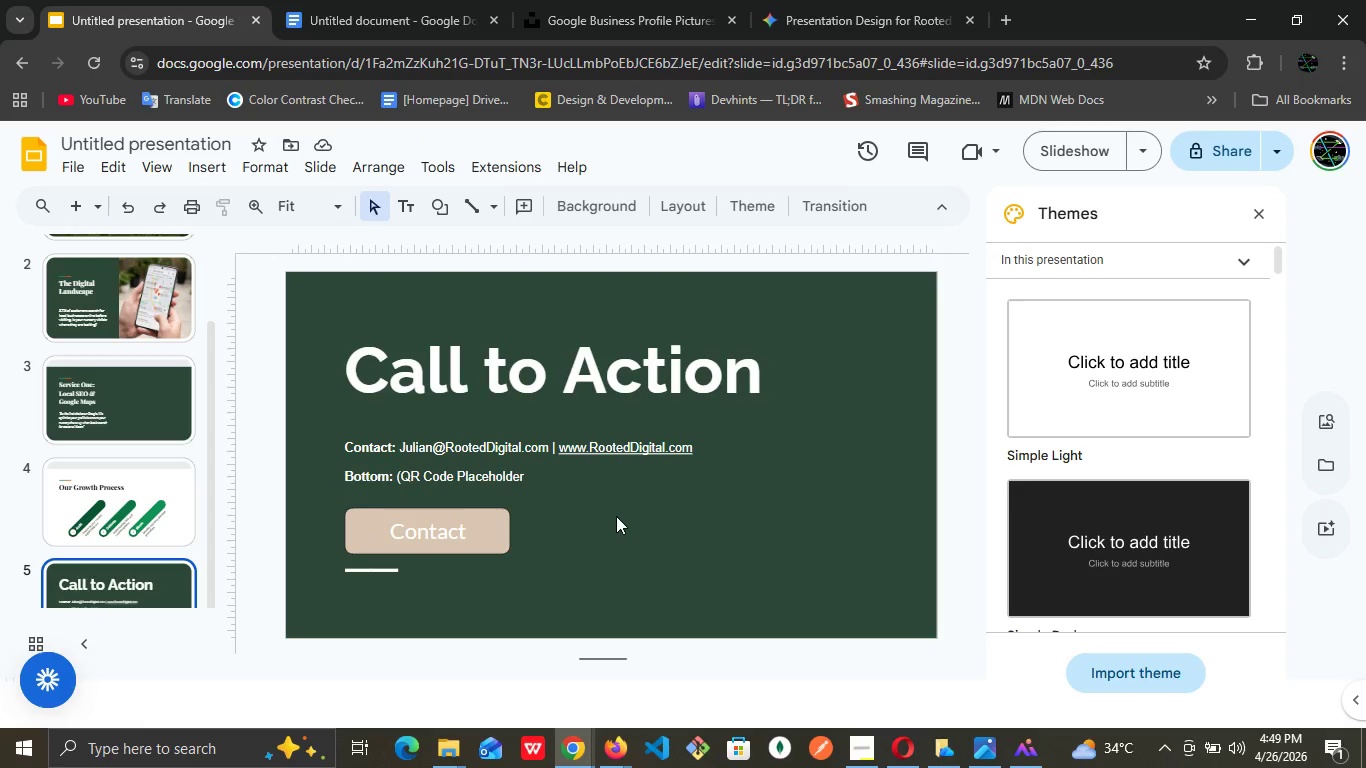 
left_click([95, 491])
 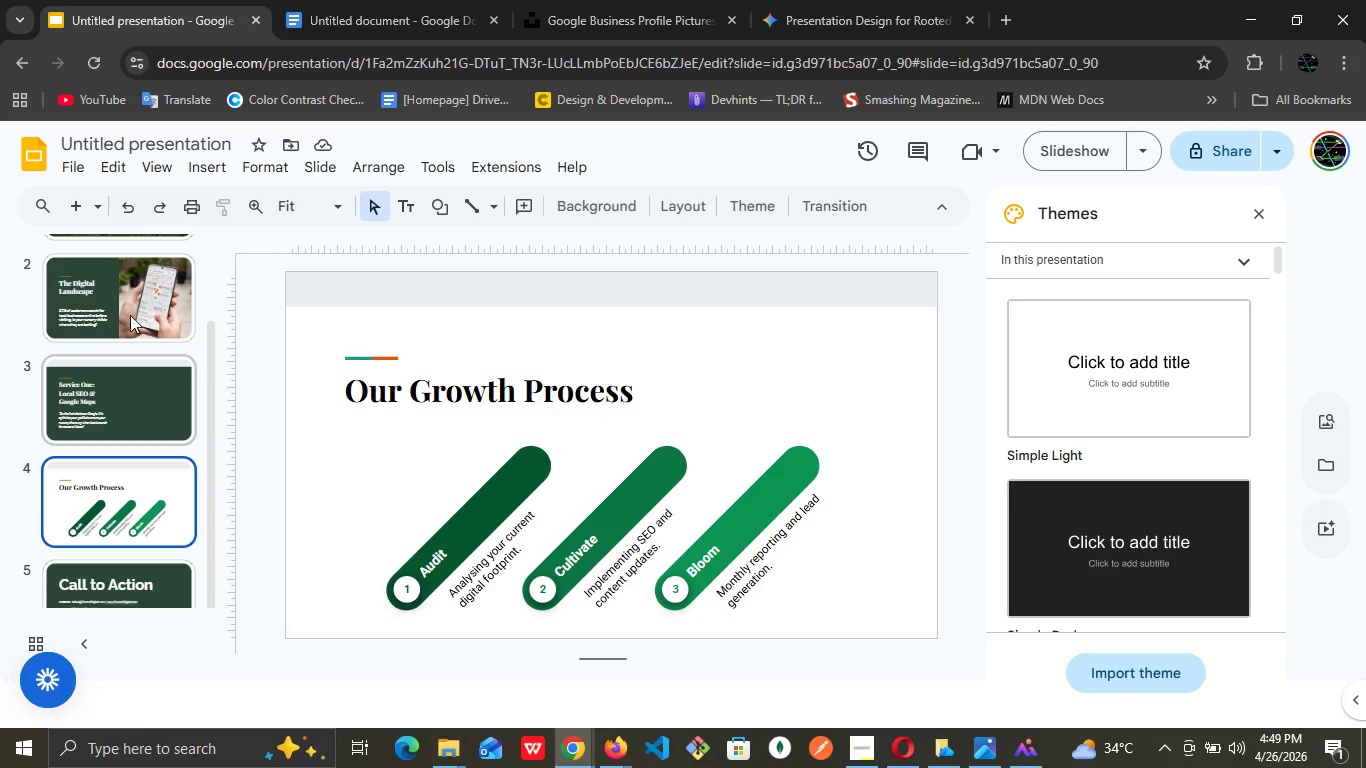 
left_click([323, 0])
 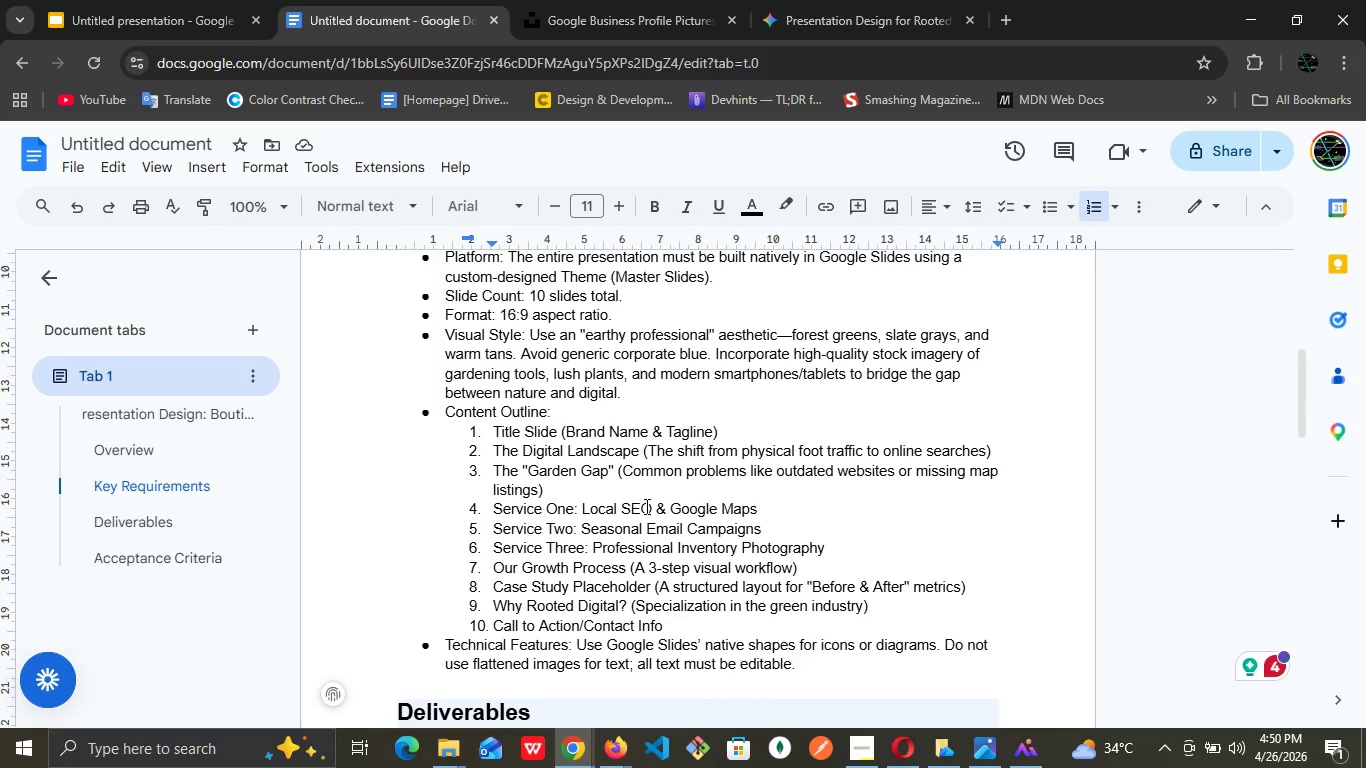 
wait(19.91)
 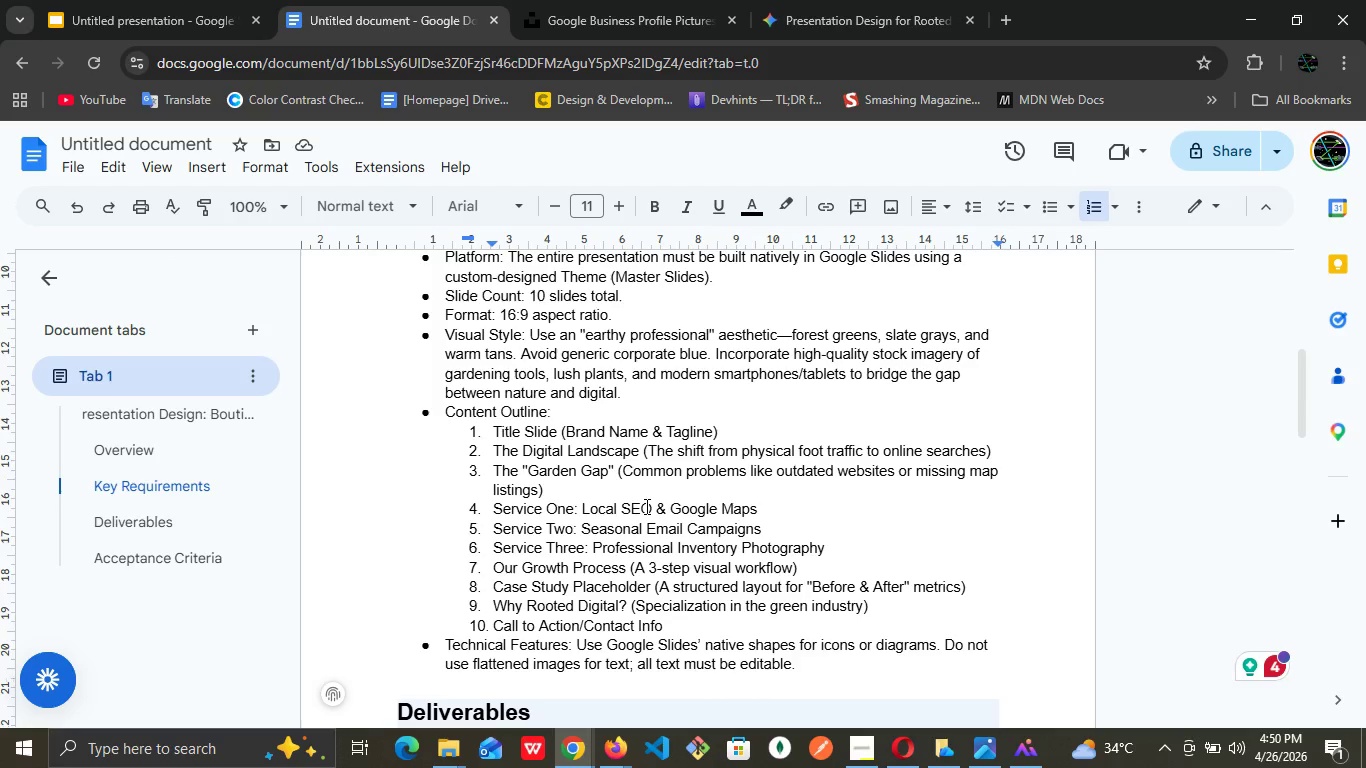 
left_click([155, 0])
 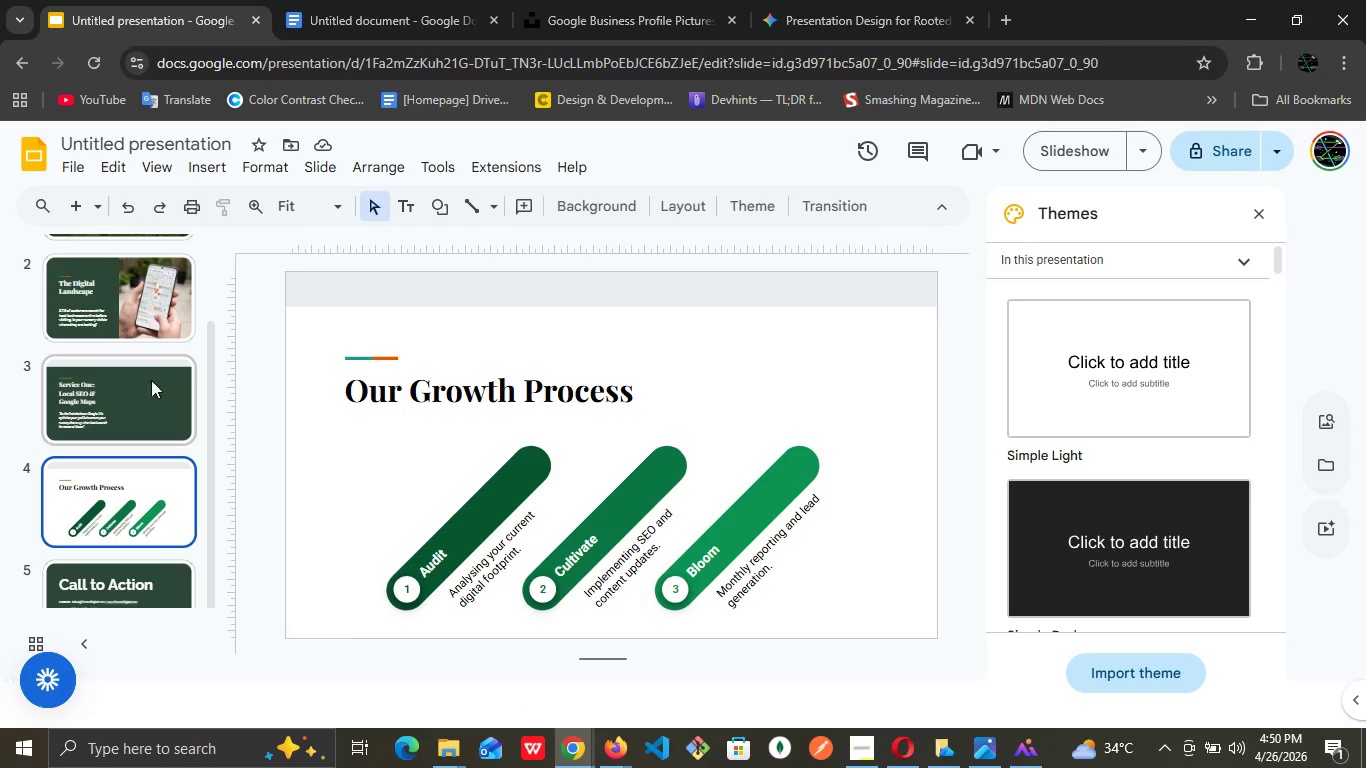 
left_click([358, 0])
 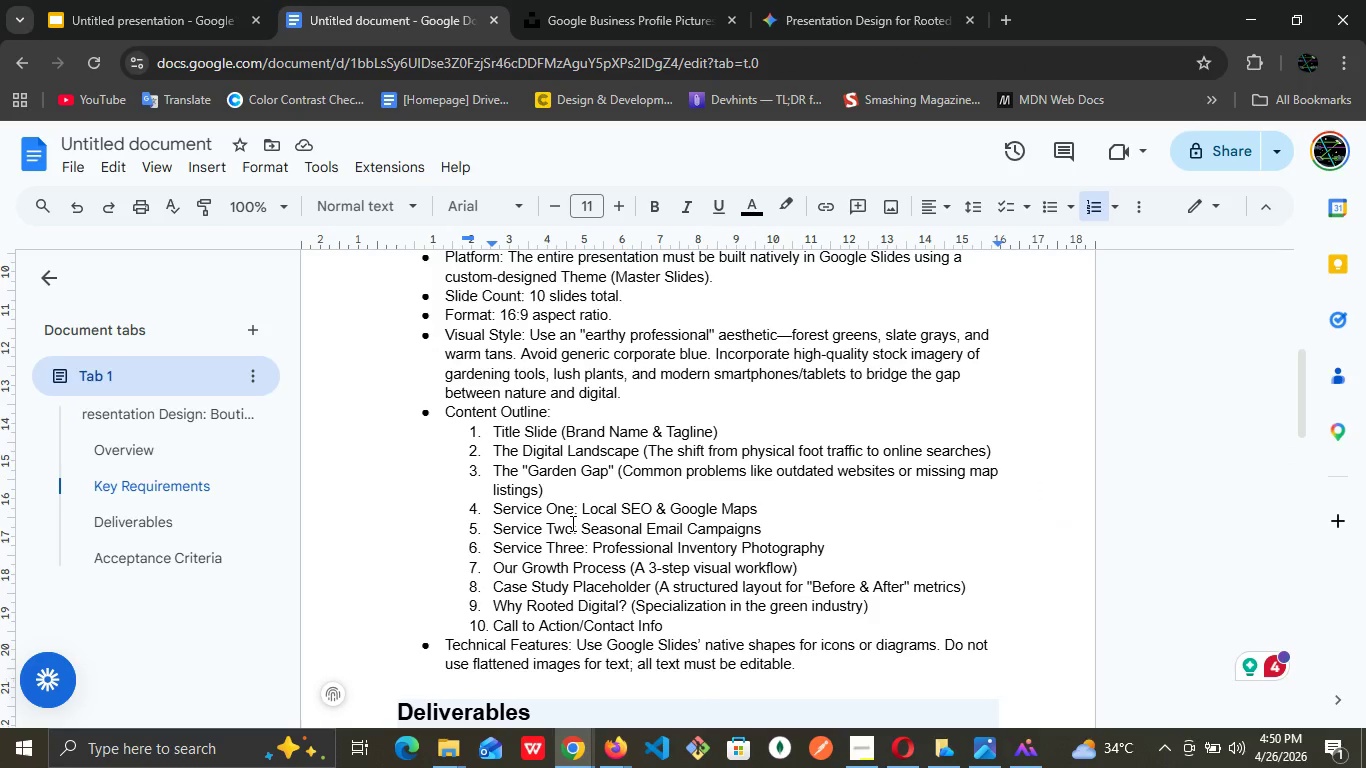 
left_click([571, 523])
 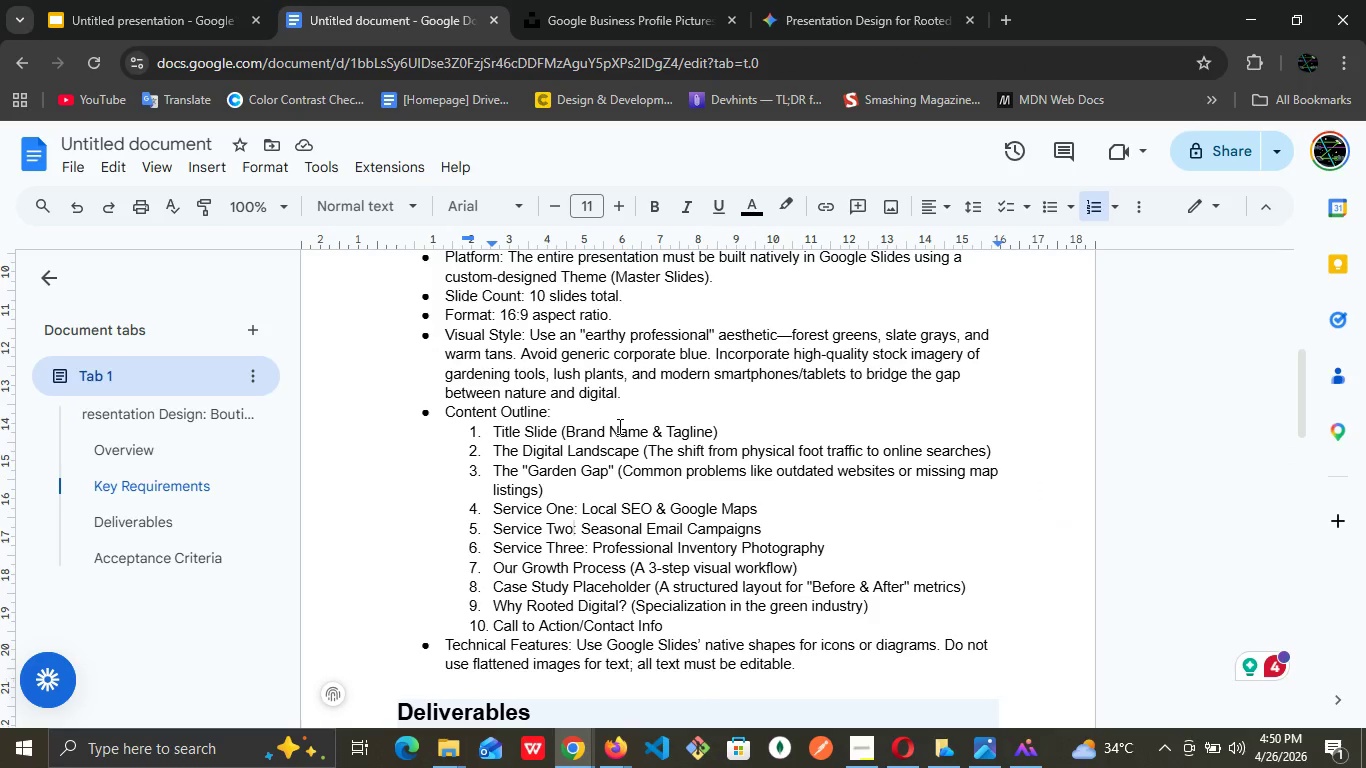 
left_click([618, 426])
 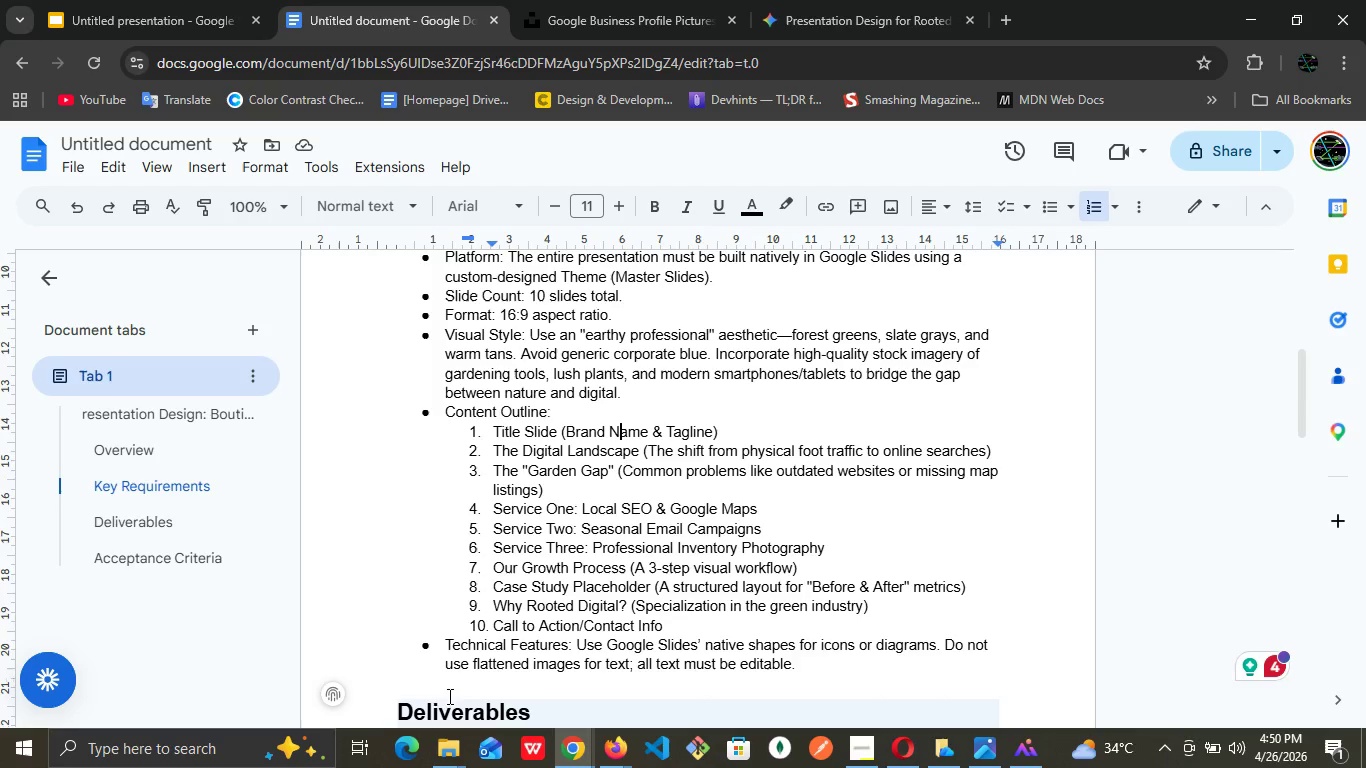 
left_click([118, 0])
 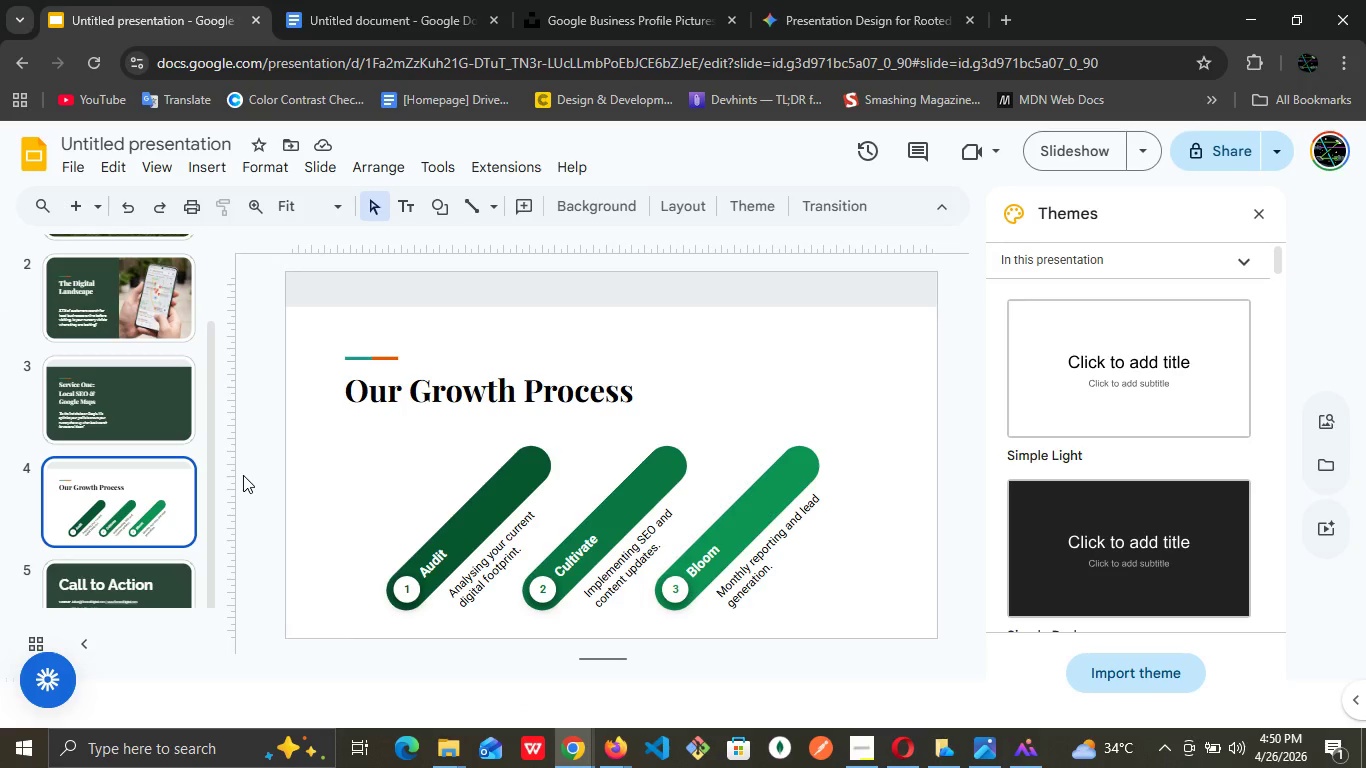 
wait(6.3)
 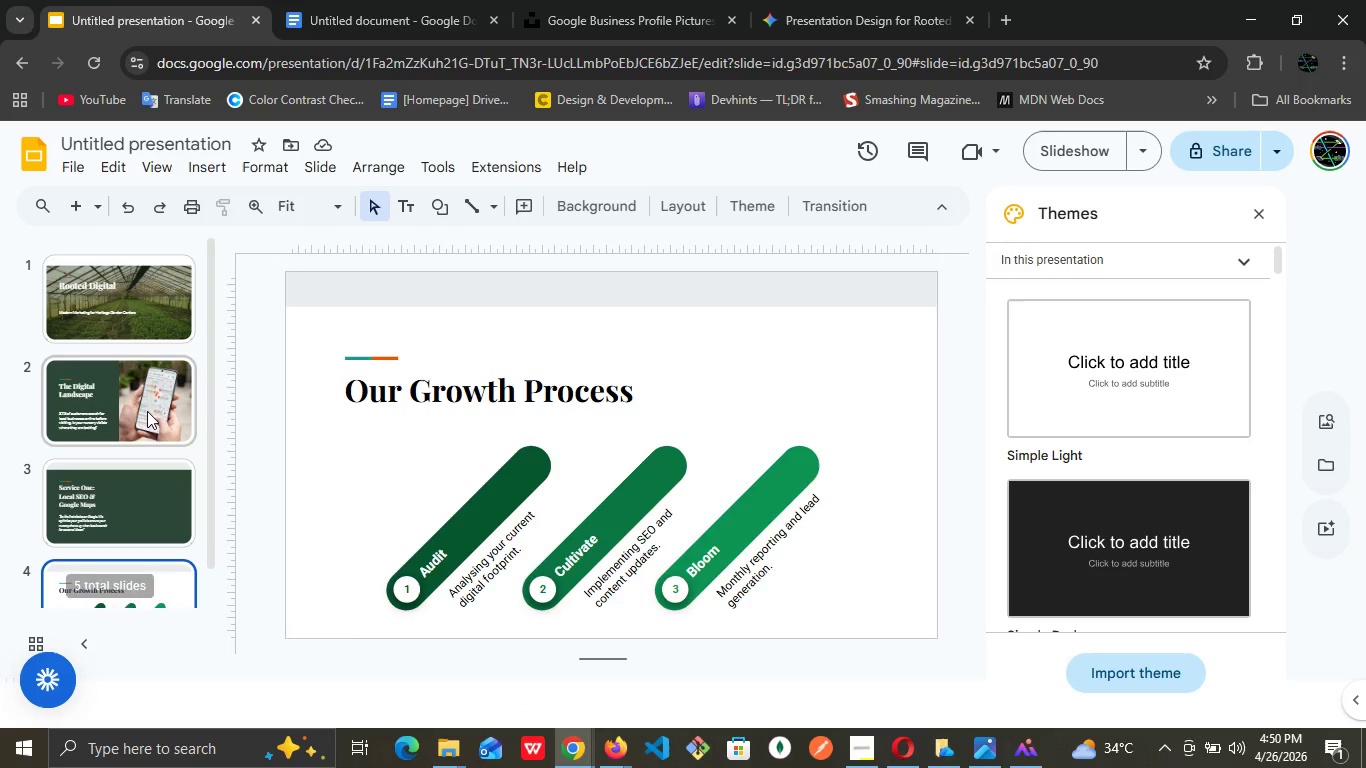 
left_click([147, 411])
 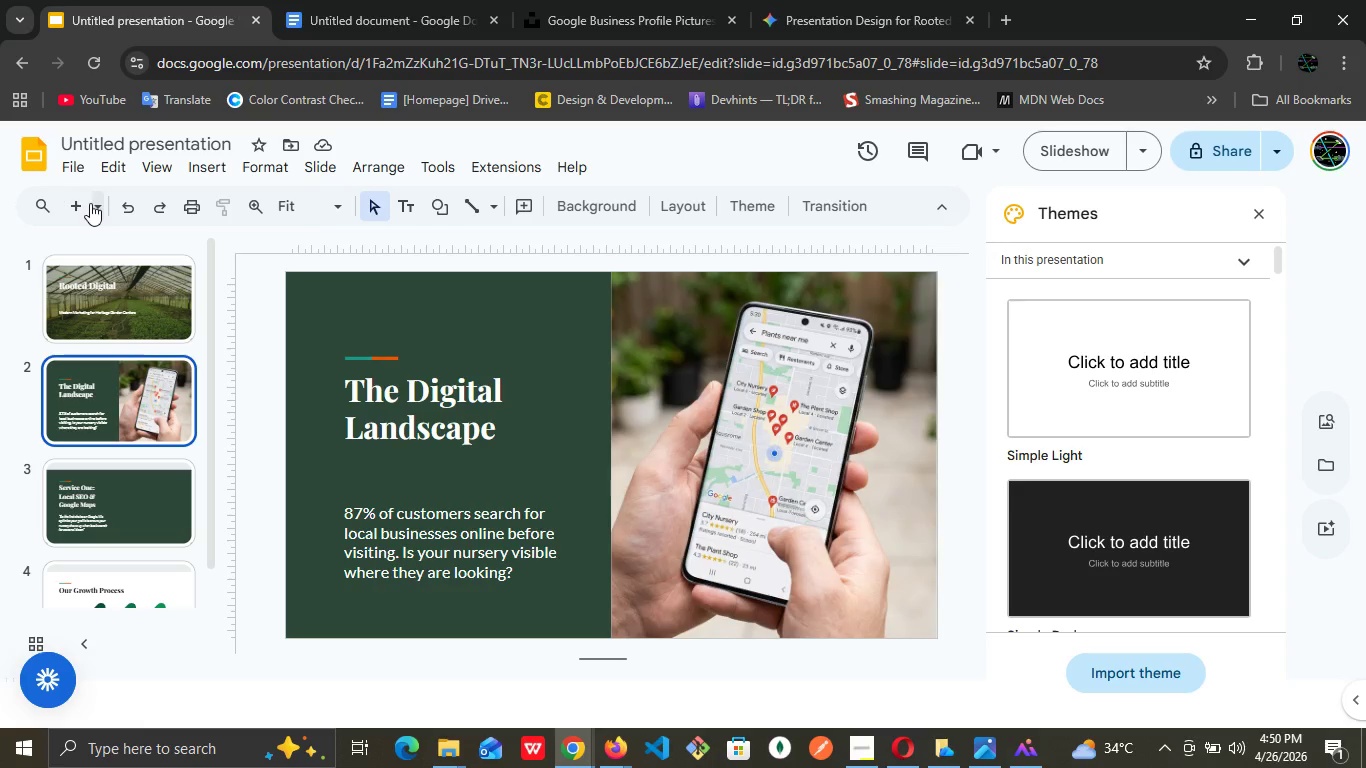 
scroll: coordinate [155, 392], scroll_direction: up, amount: 4.0
 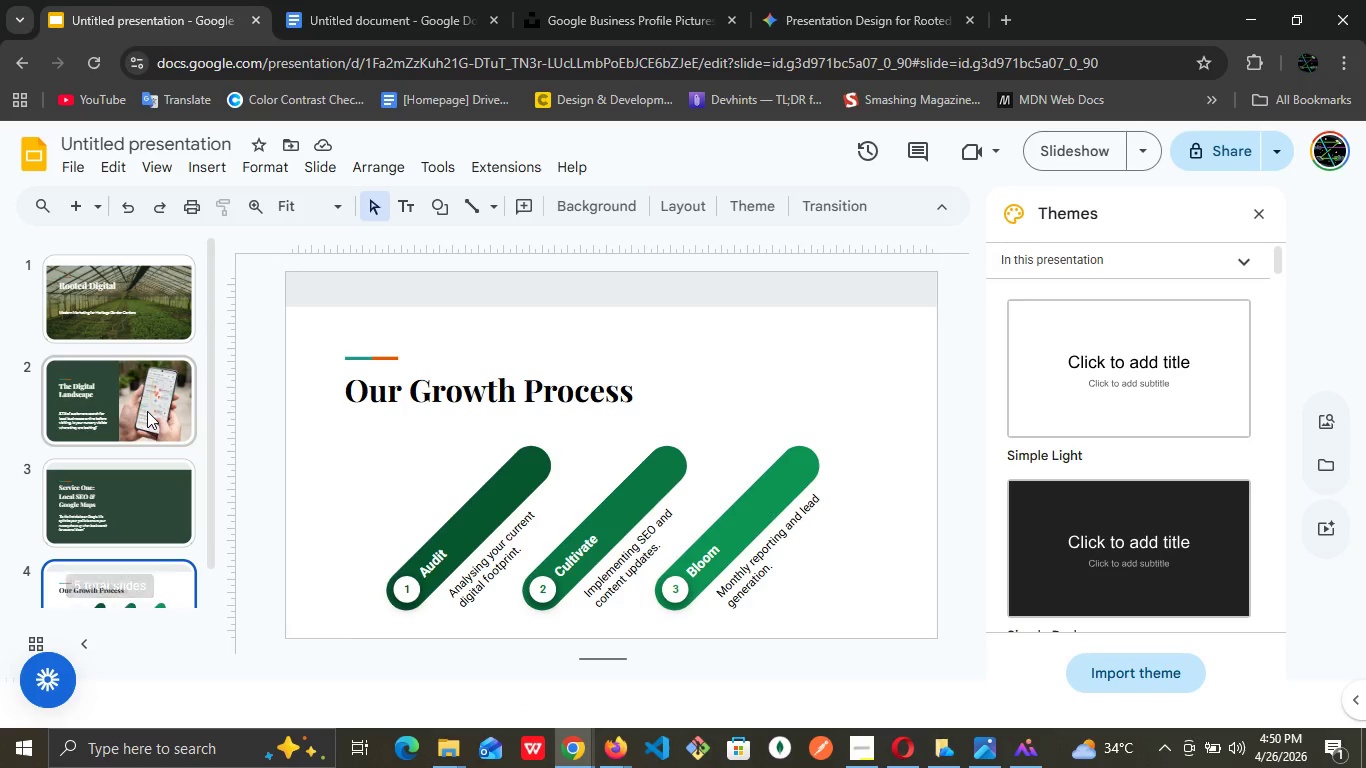 
left_click([77, 207])
 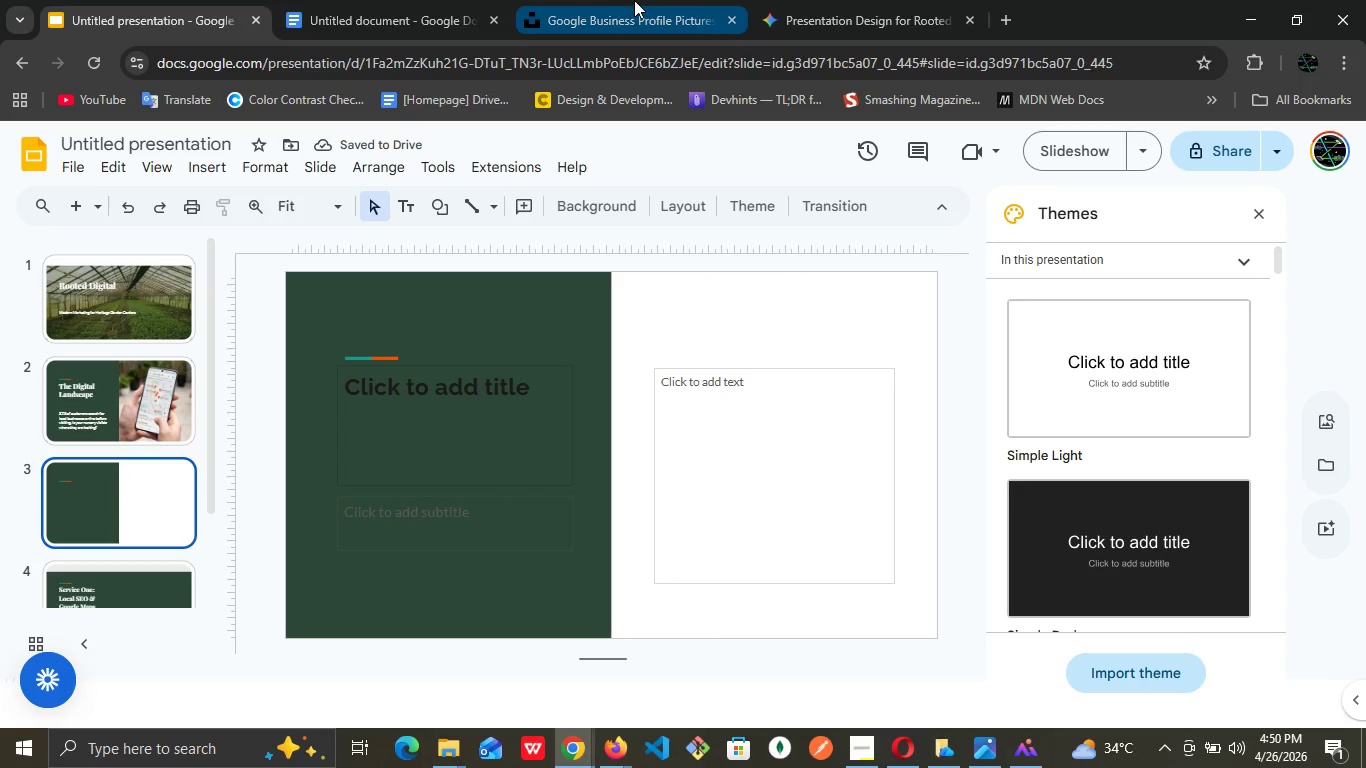 
wait(5.17)
 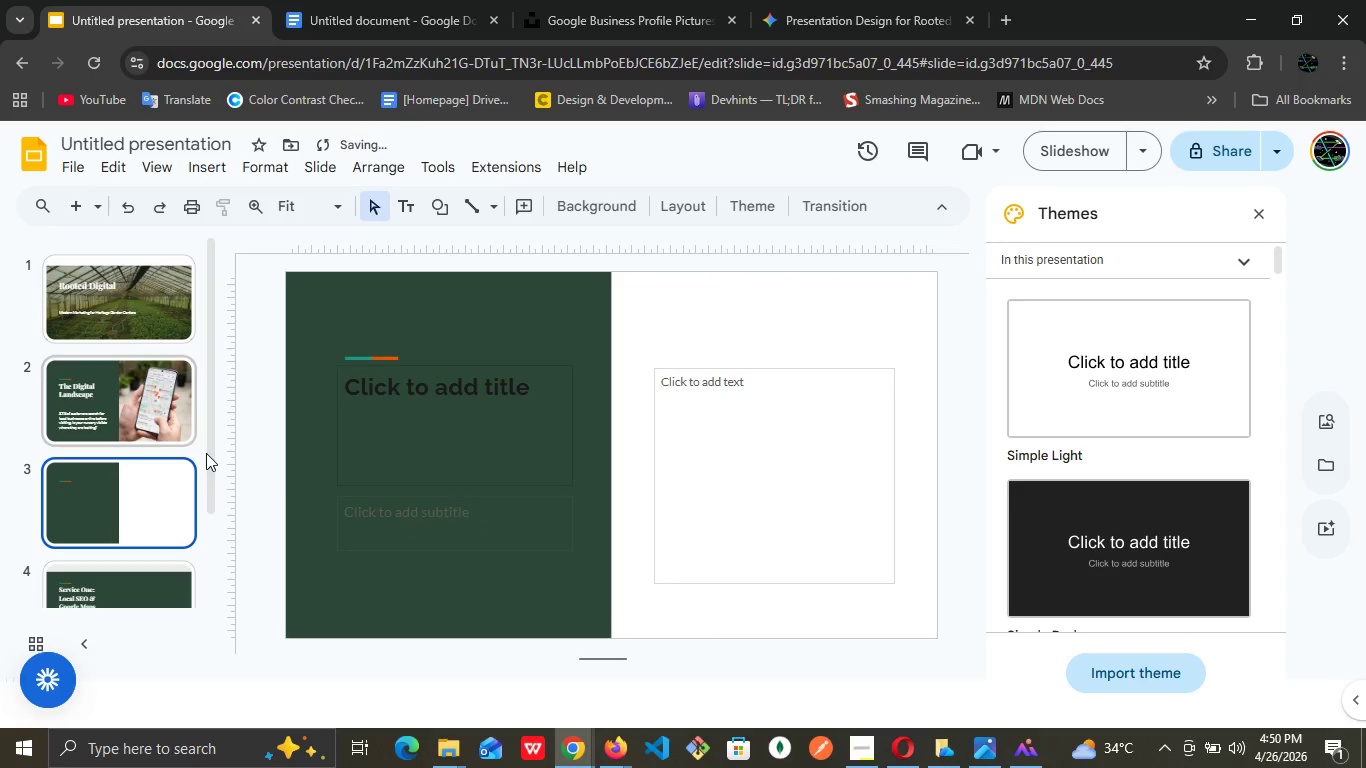 
left_click([400, 0])
 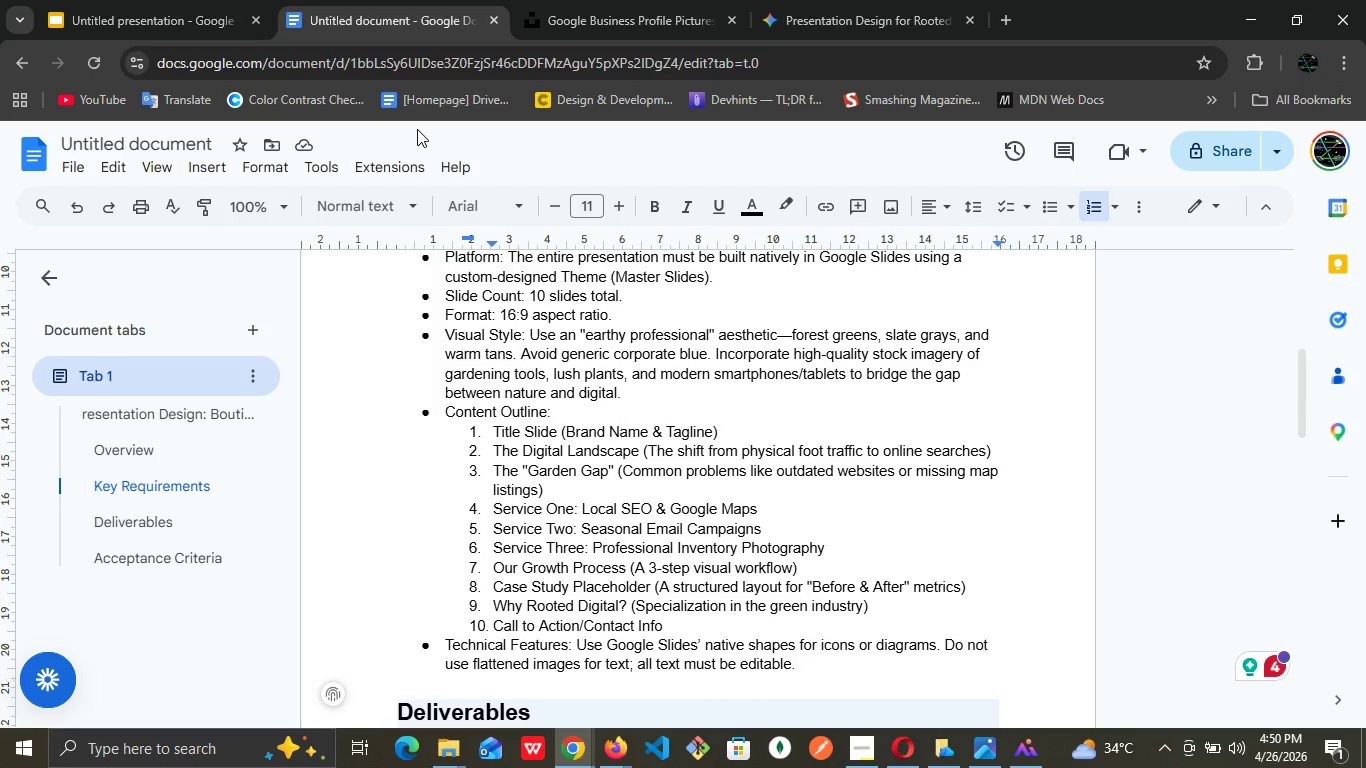 
wait(9.55)
 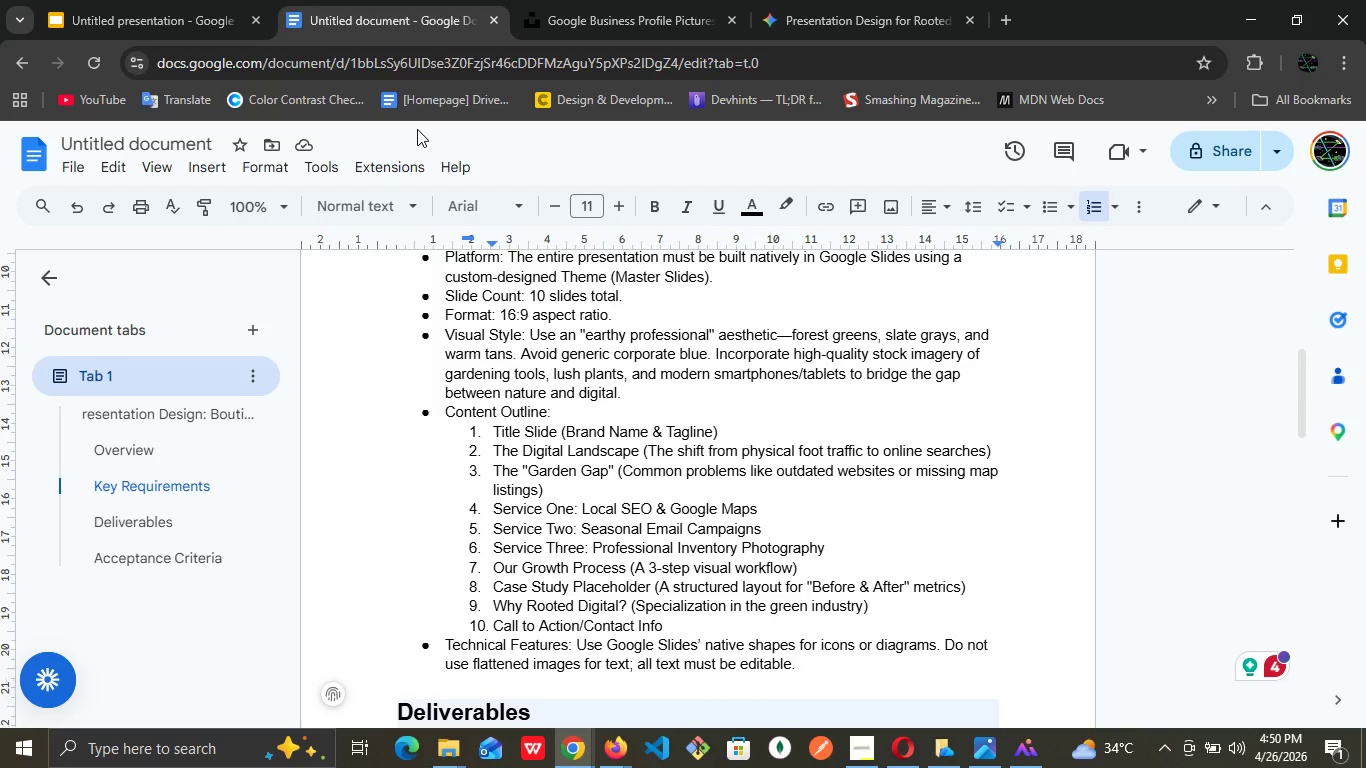 
left_click([180, 0])
 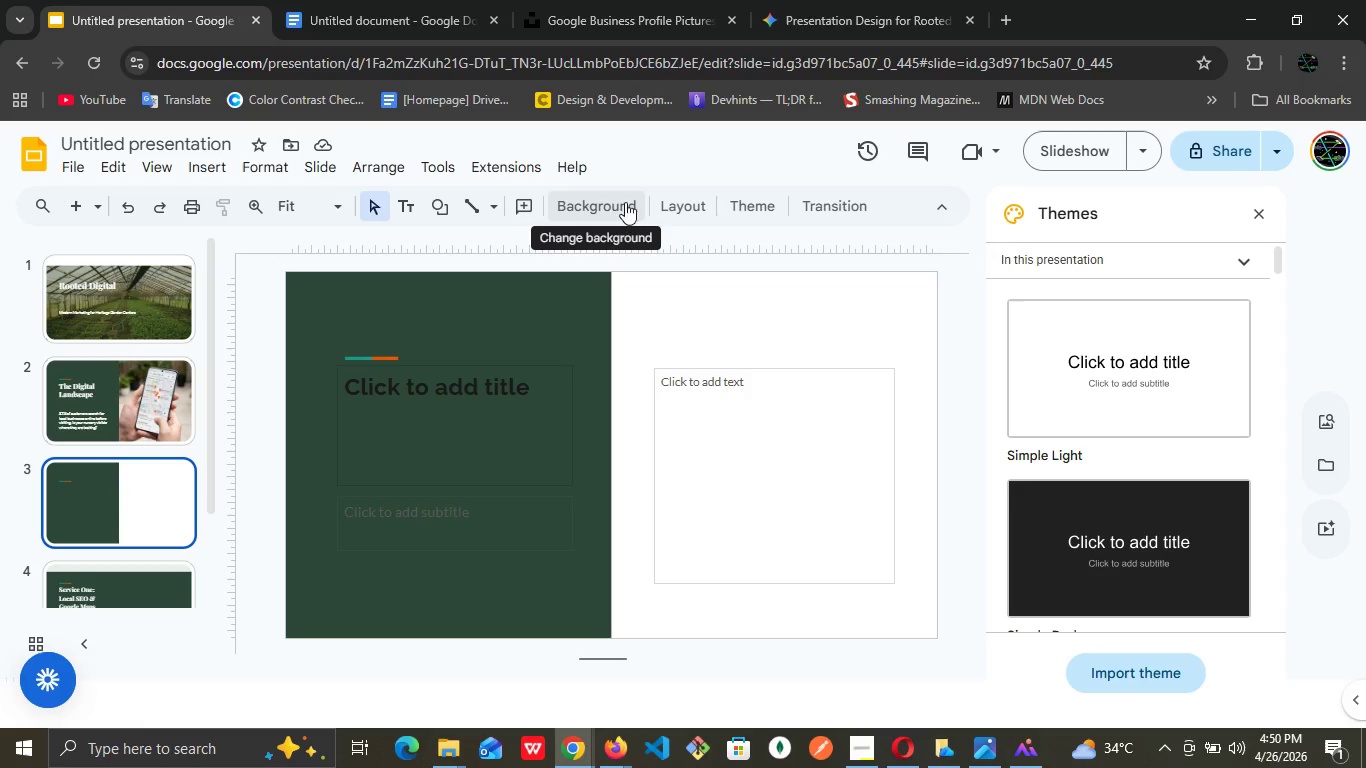 
left_click([666, 199])
 